 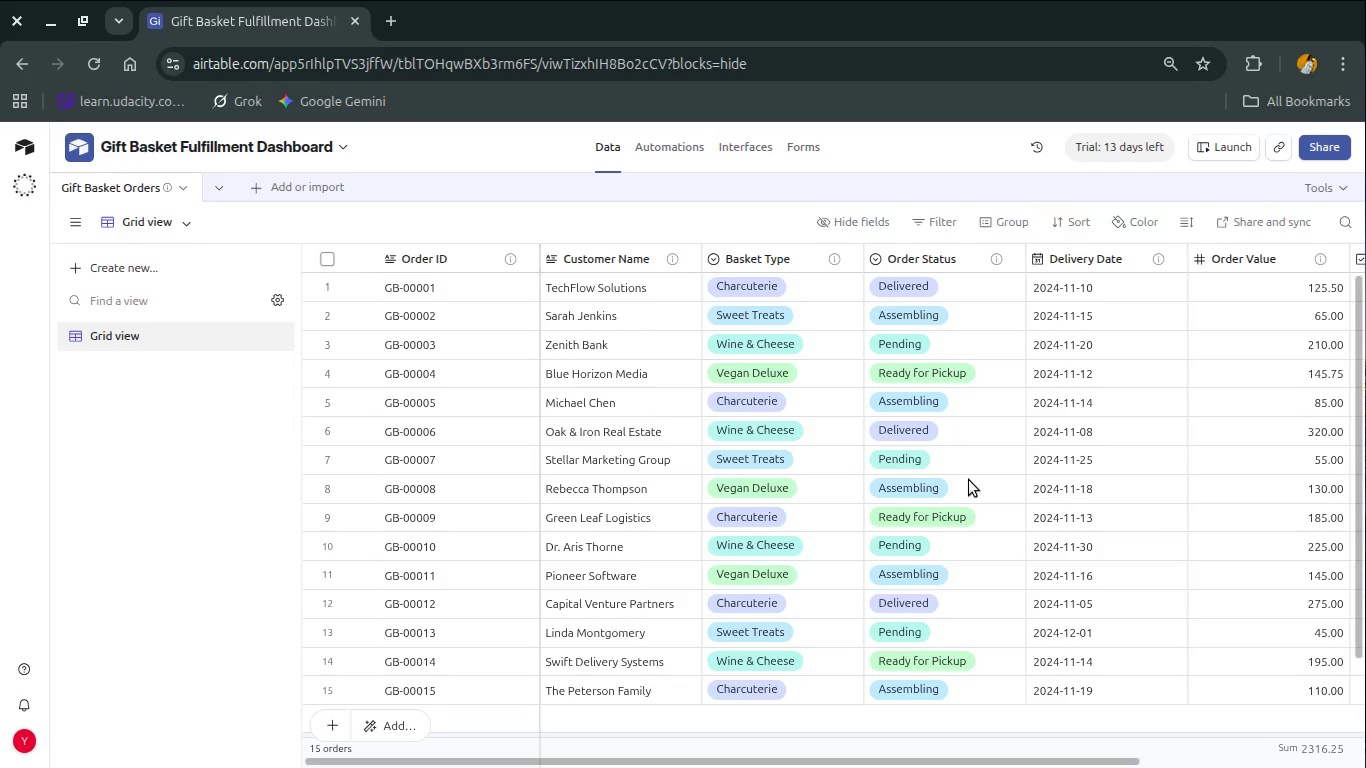 
scroll: coordinate [969, 480], scroll_direction: up, amount: 1.0
 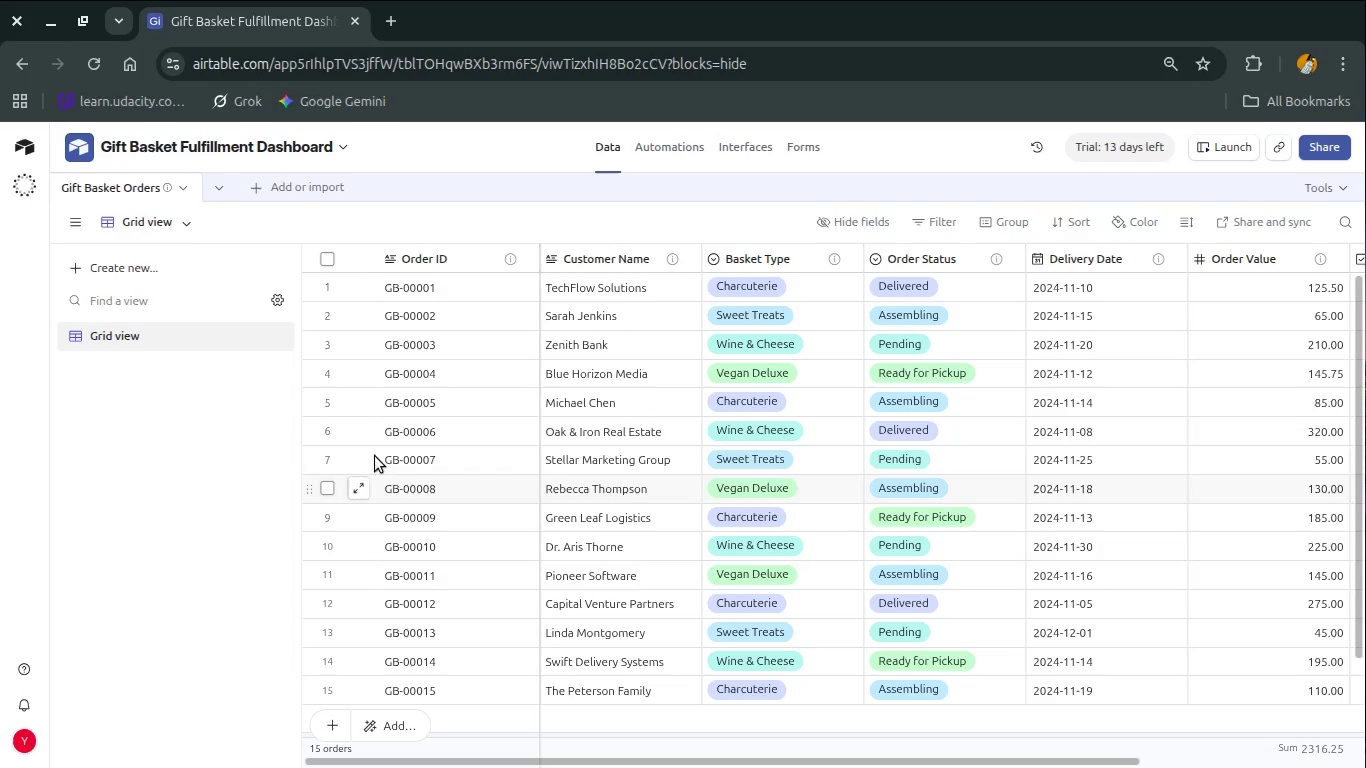 
wait(5.08)
 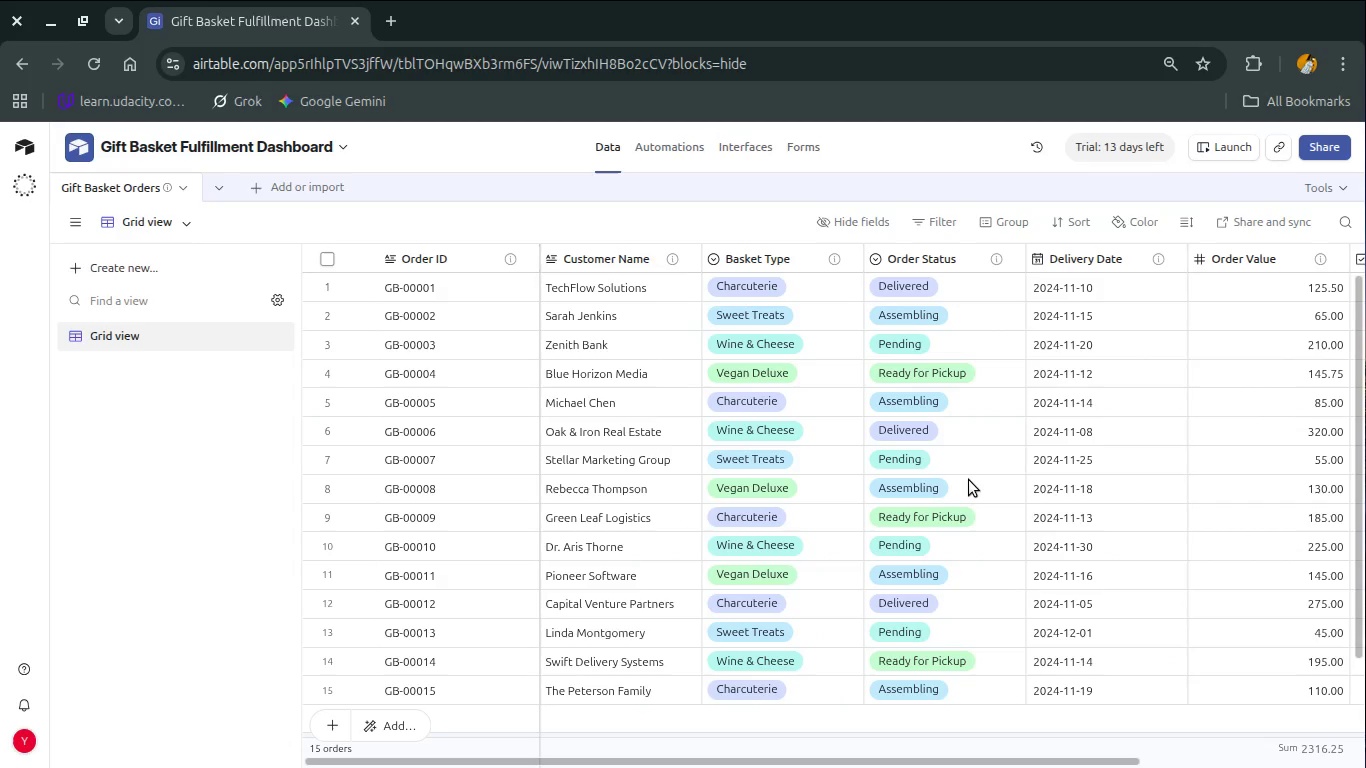 
double_click([117, 337])
 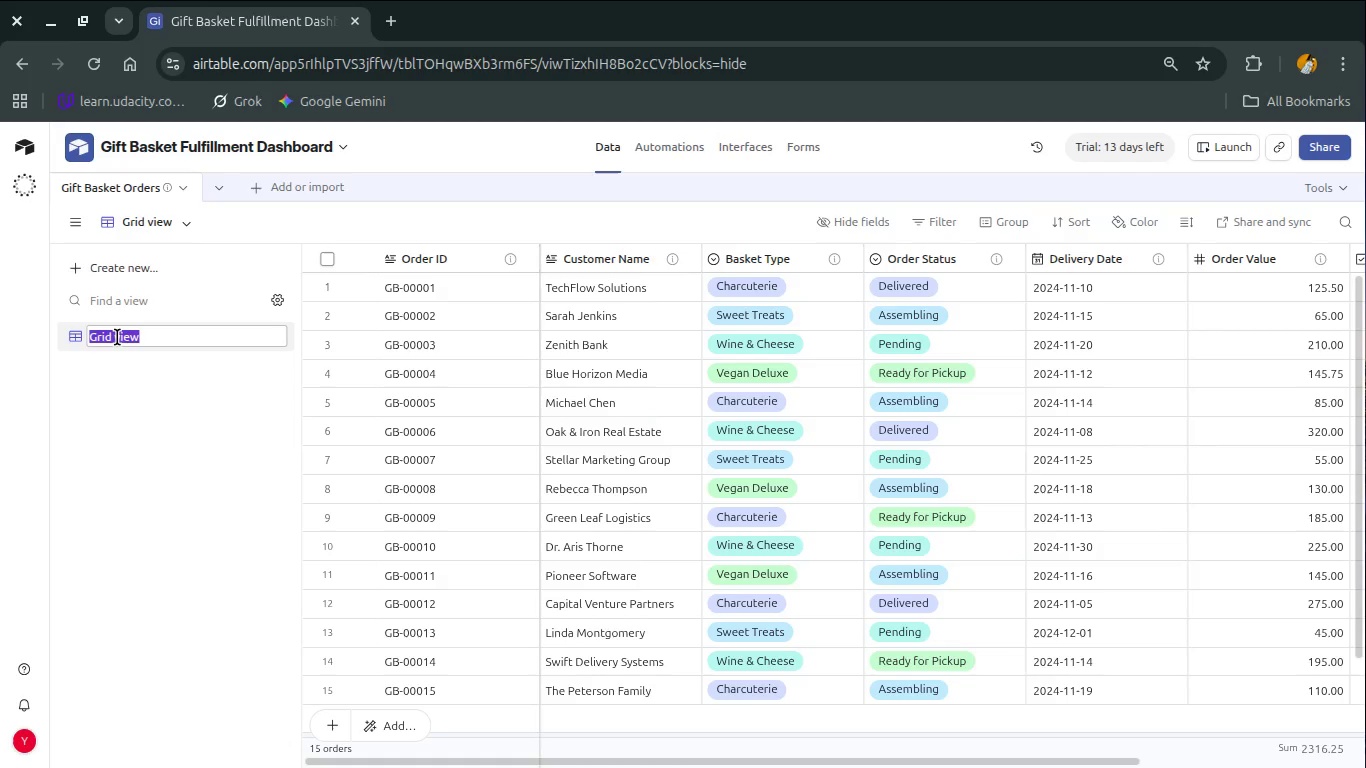 
type(Master )
 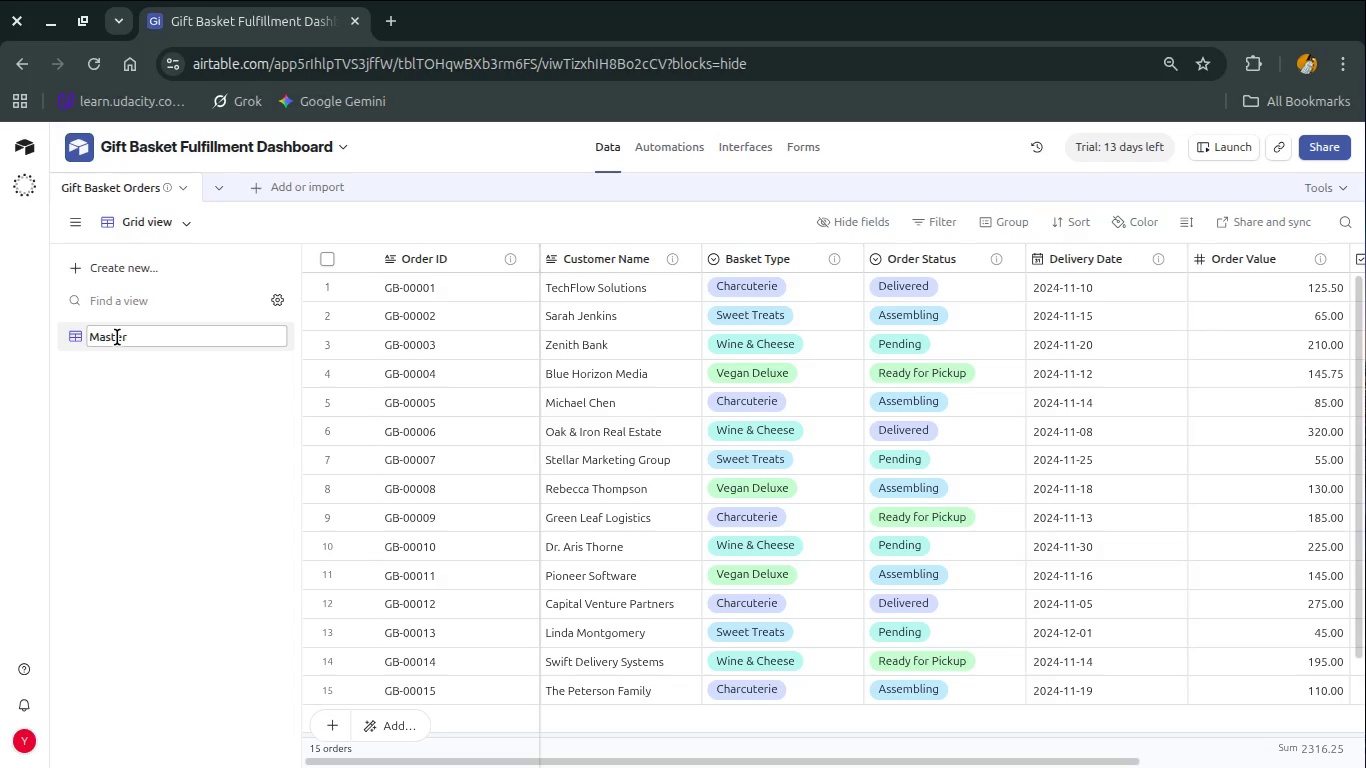 
wait(23.21)
 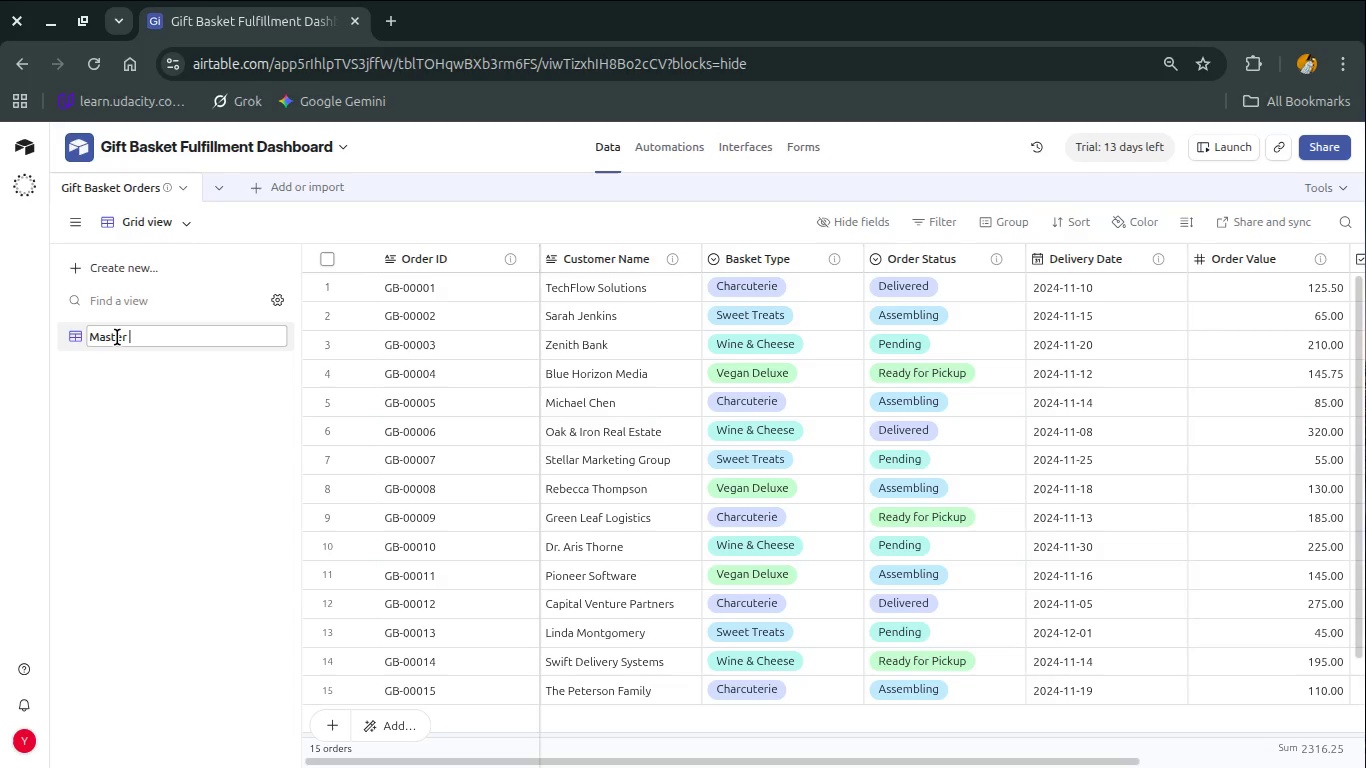 
type(Gird)
key(Backspace)
key(Backspace)
key(Backspace)
type(rid)
 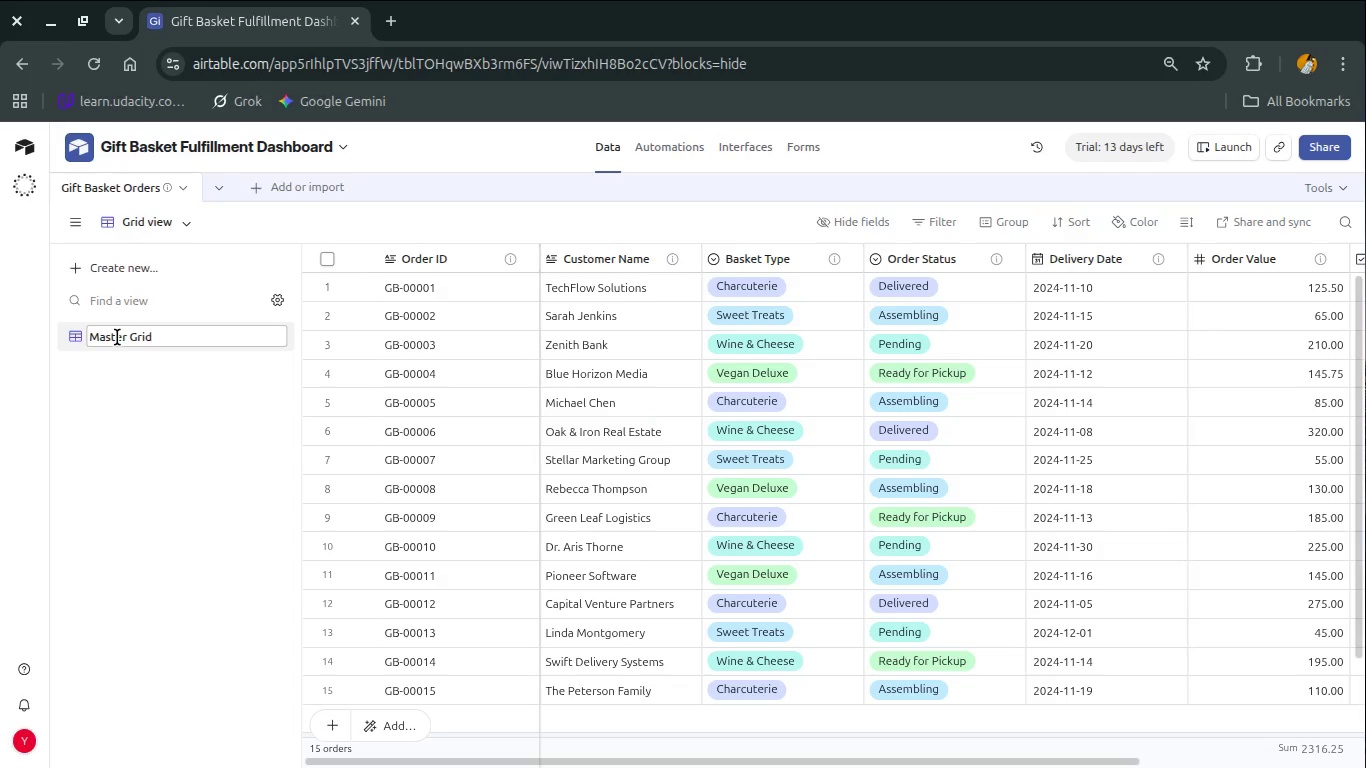 
key(Enter)
 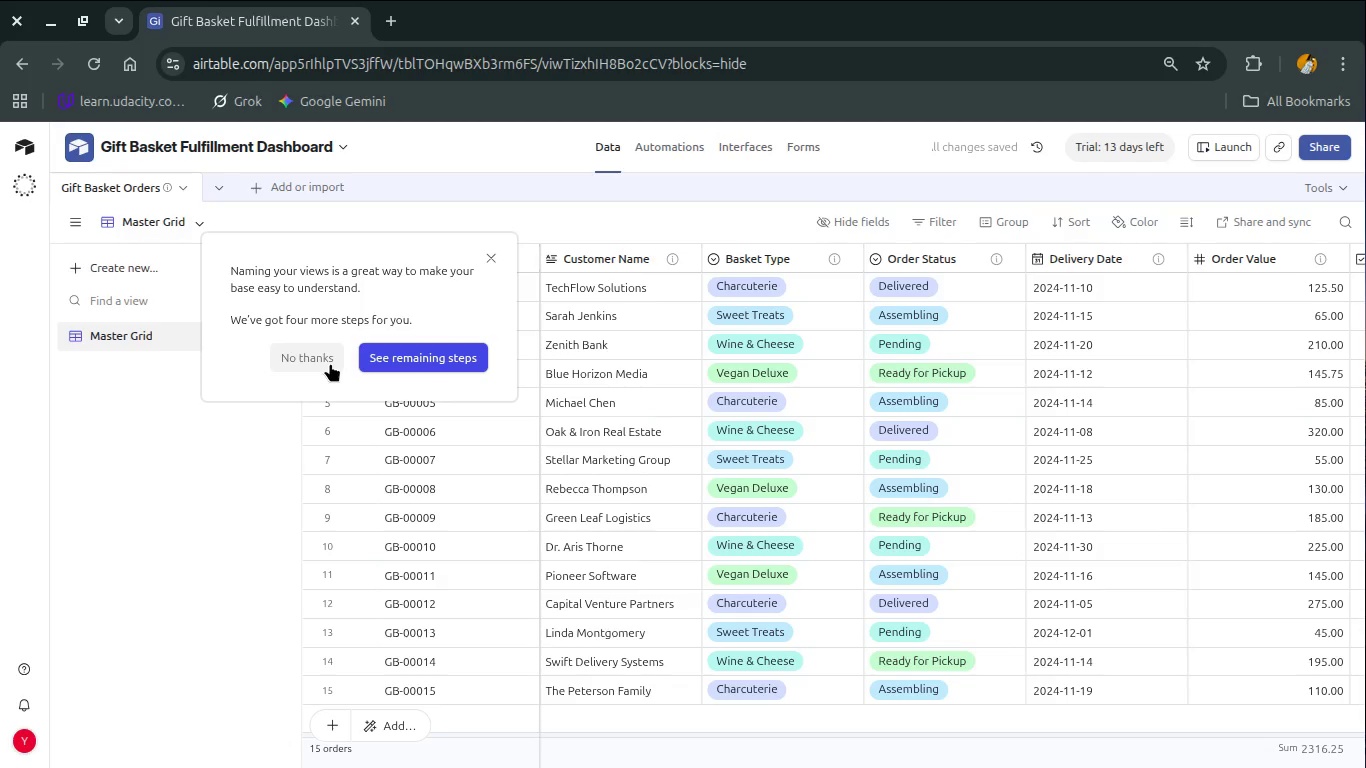 
left_click([376, 362])
 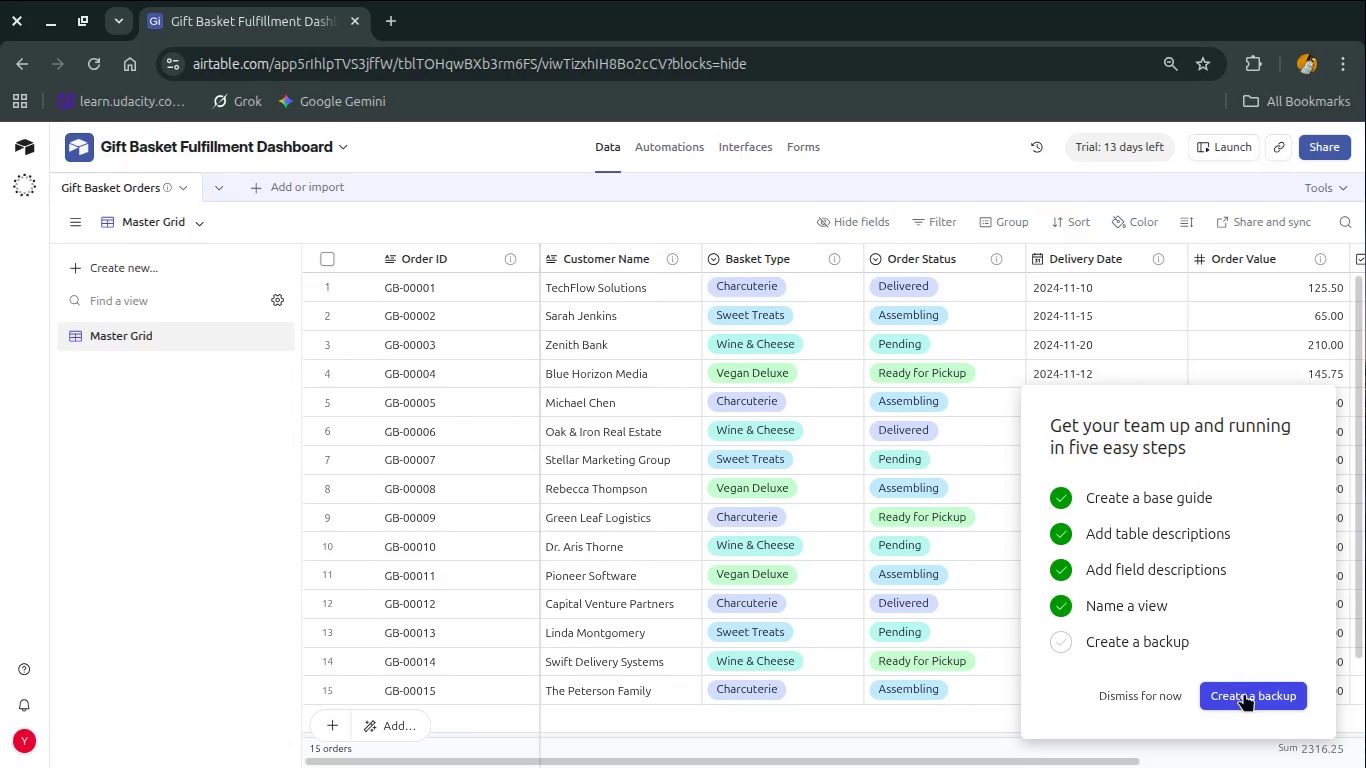 
left_click([1250, 697])
 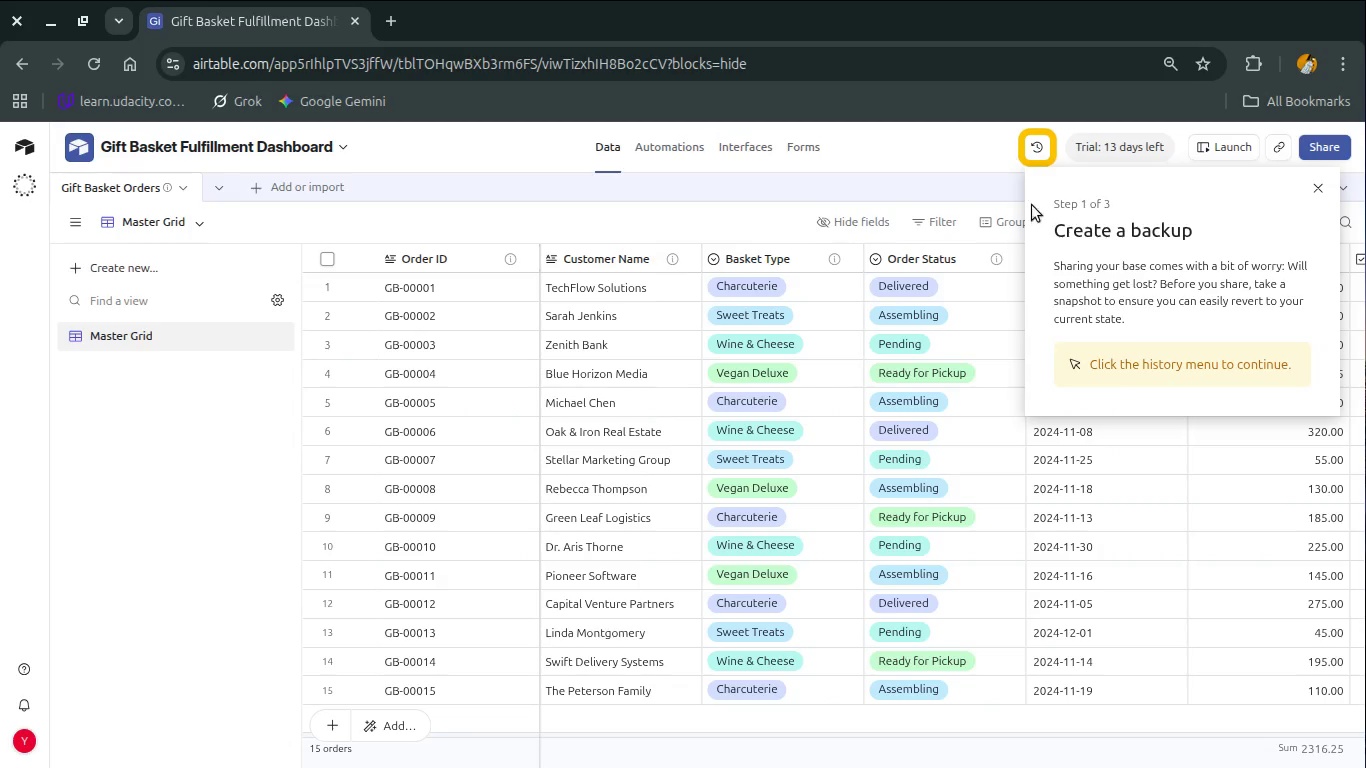 
left_click([1040, 147])
 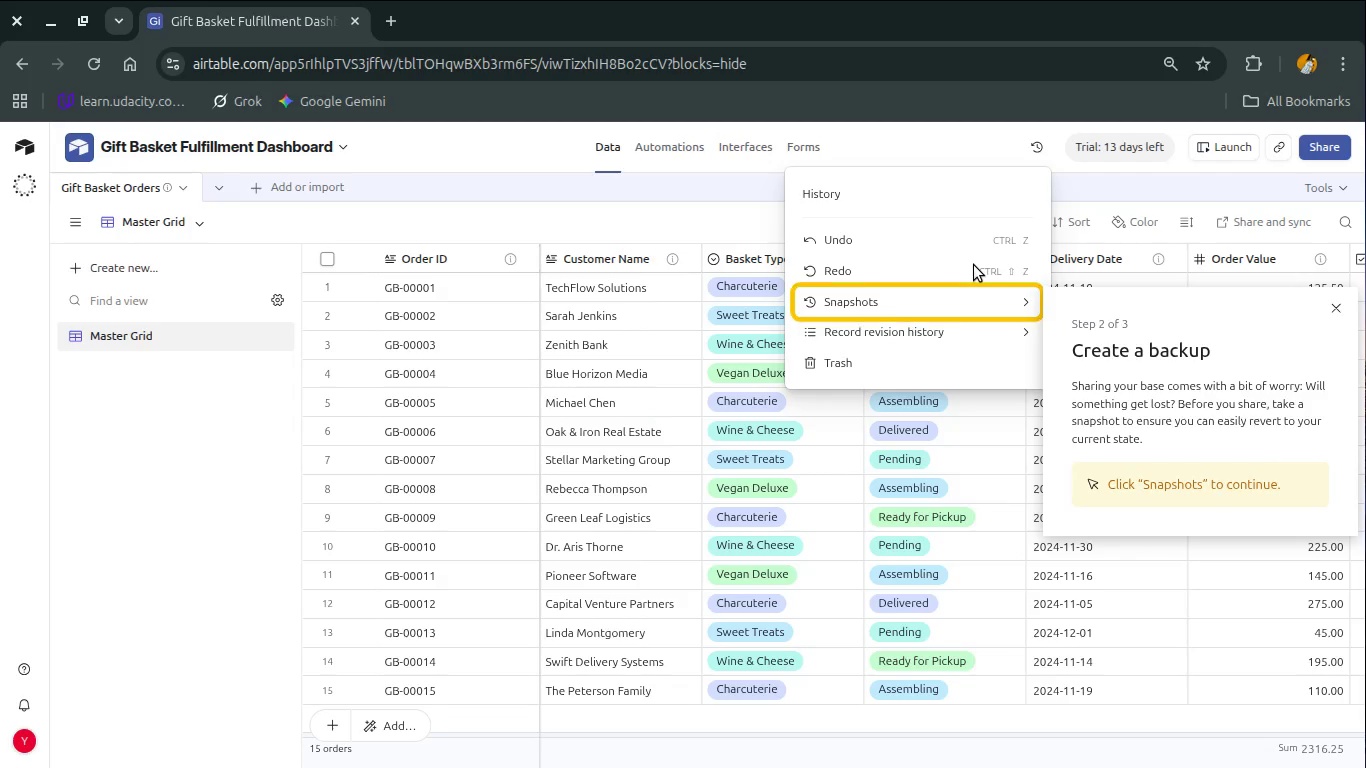 
wait(6.79)
 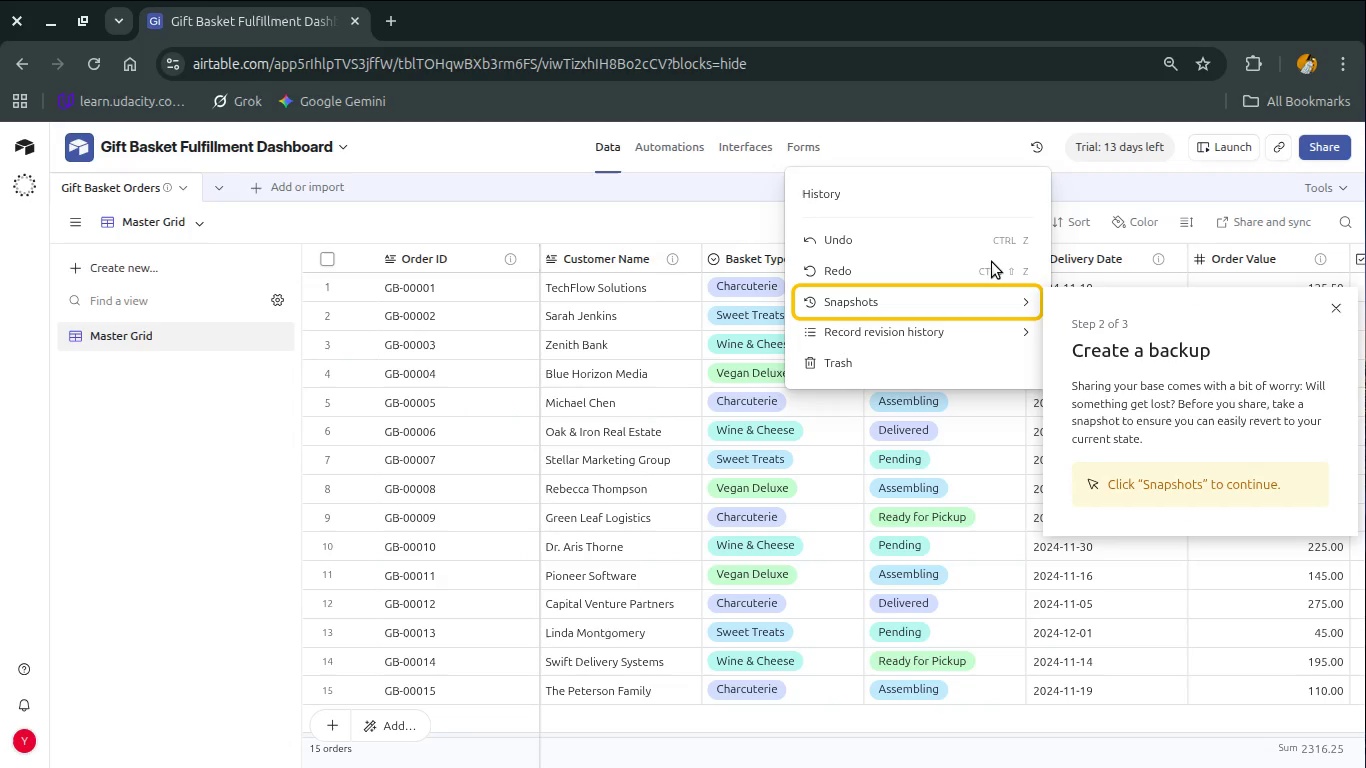 
left_click([924, 295])
 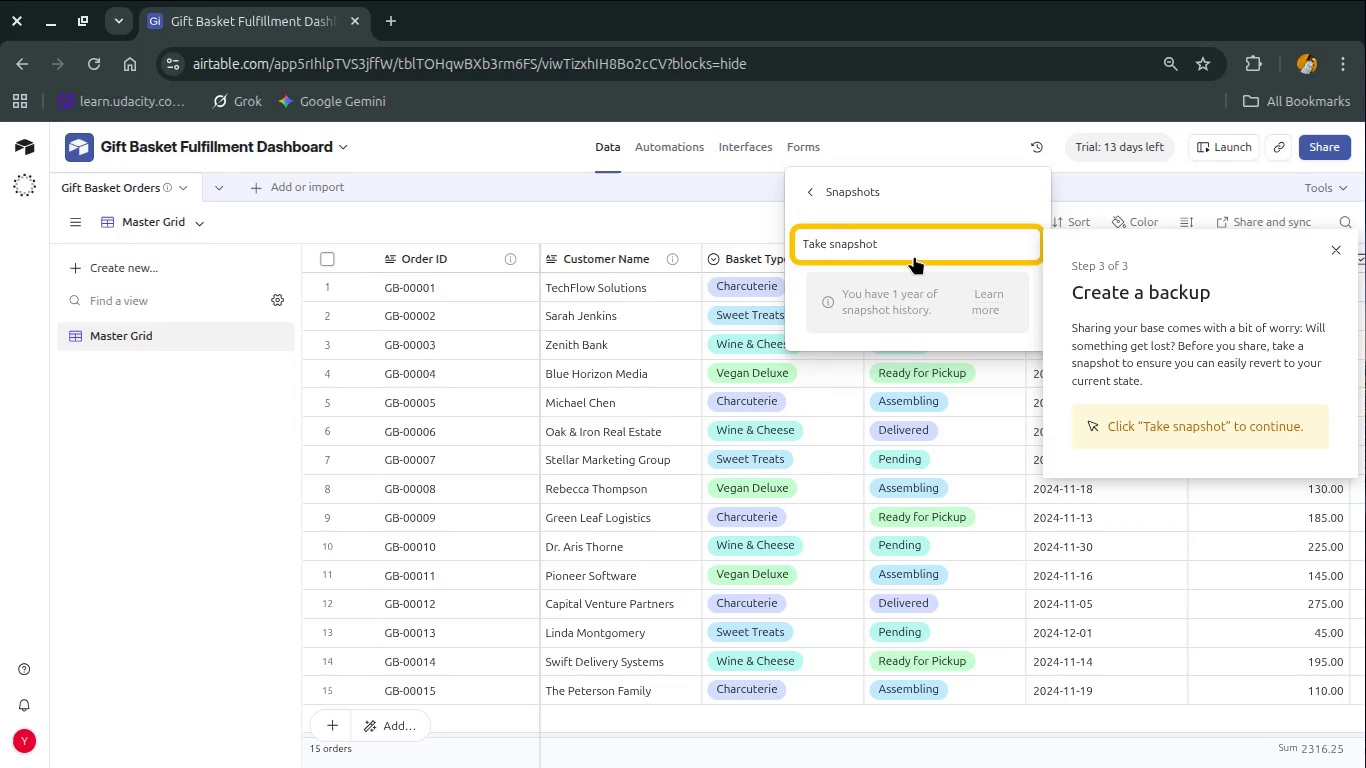 
left_click([916, 247])
 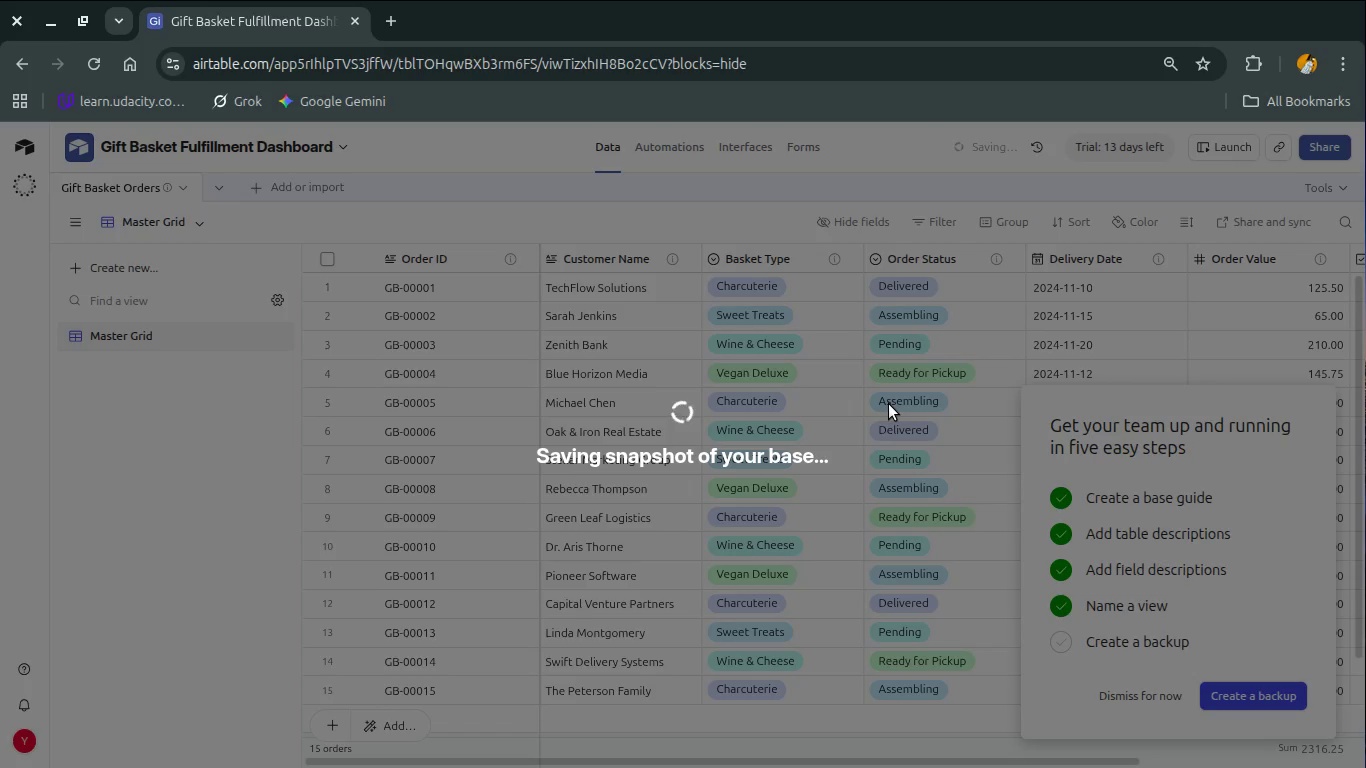 
mouse_move([887, 413])
 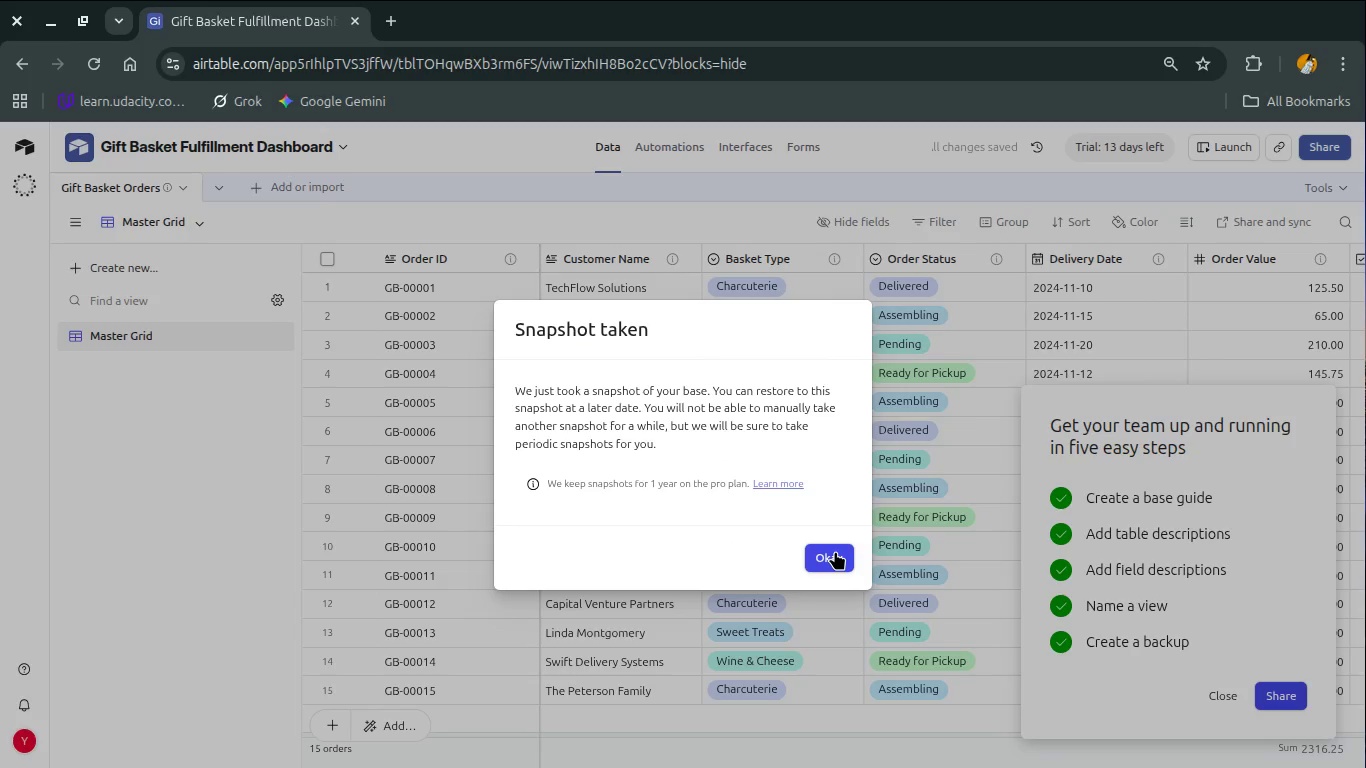 
left_click([835, 551])
 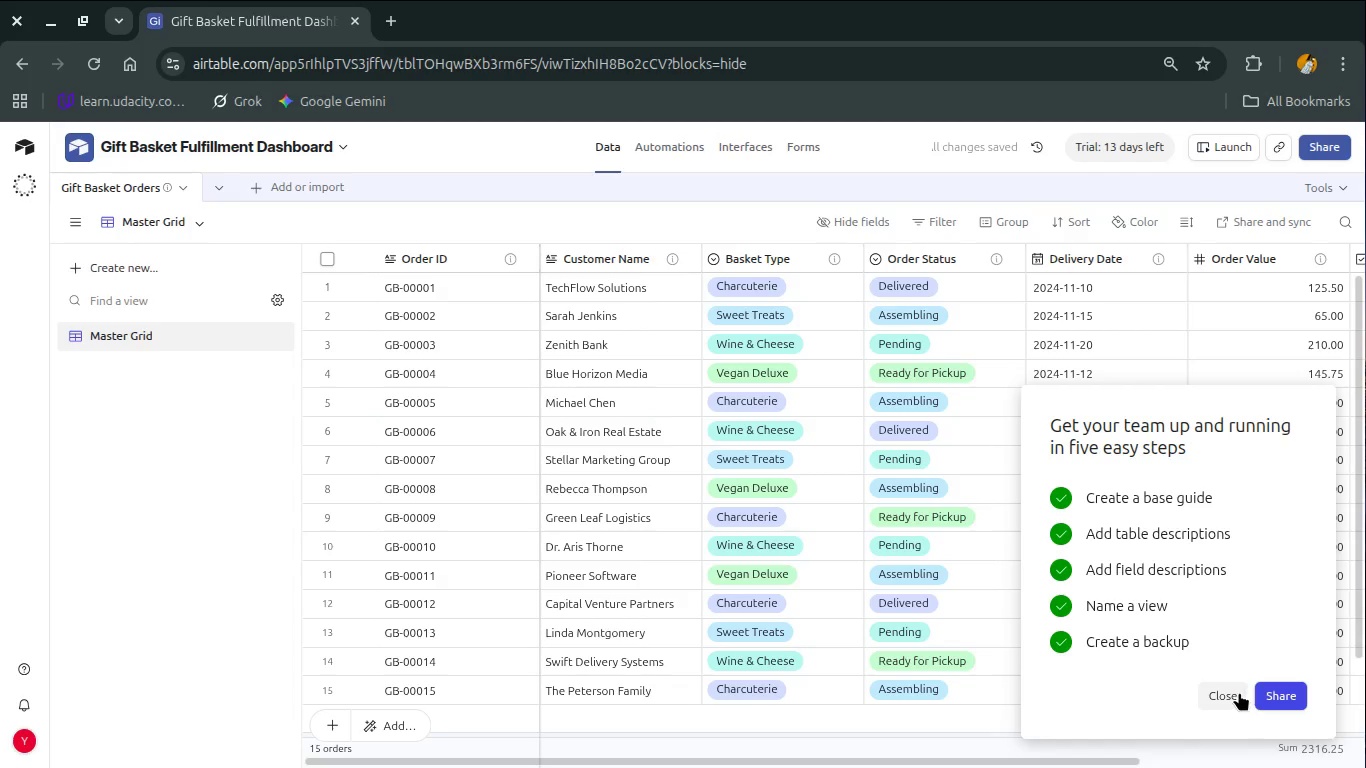 
left_click([1231, 694])
 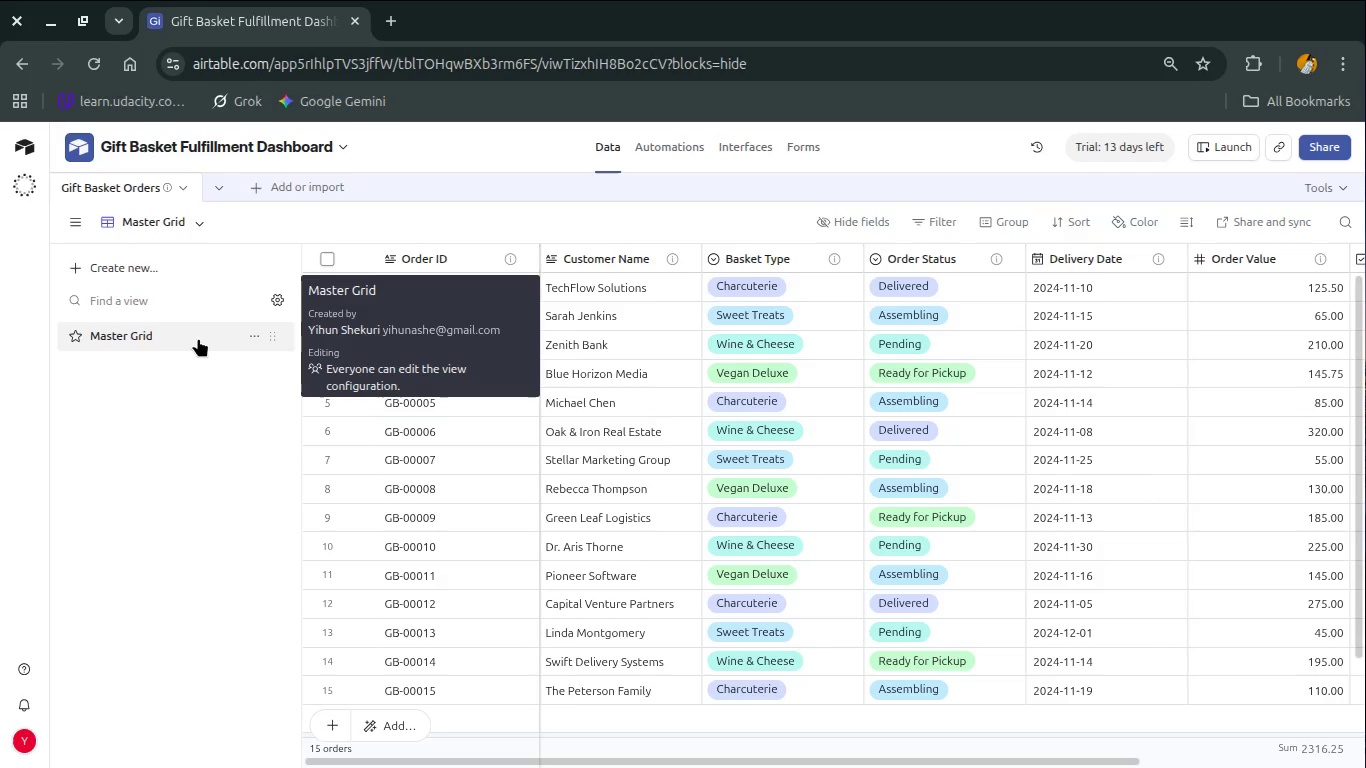 
wait(17.21)
 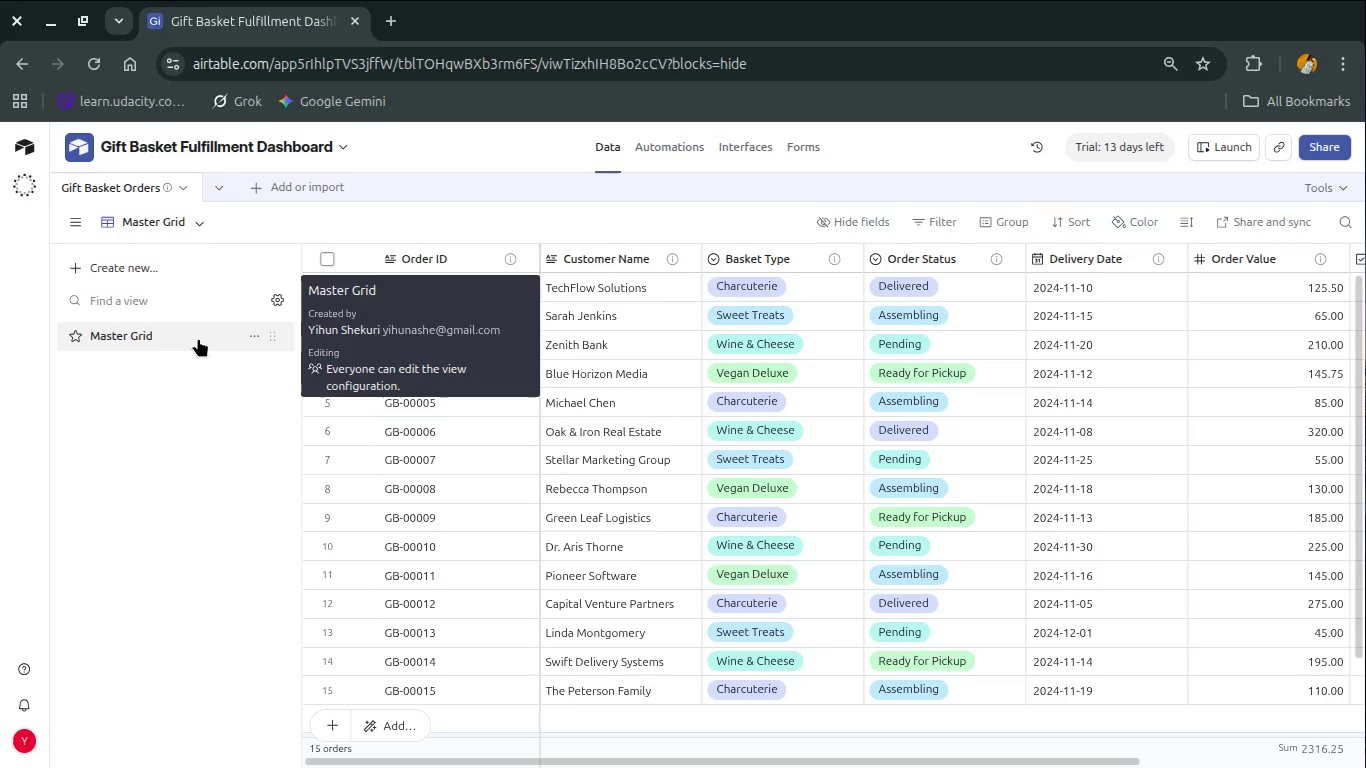 
left_click([254, 337])
 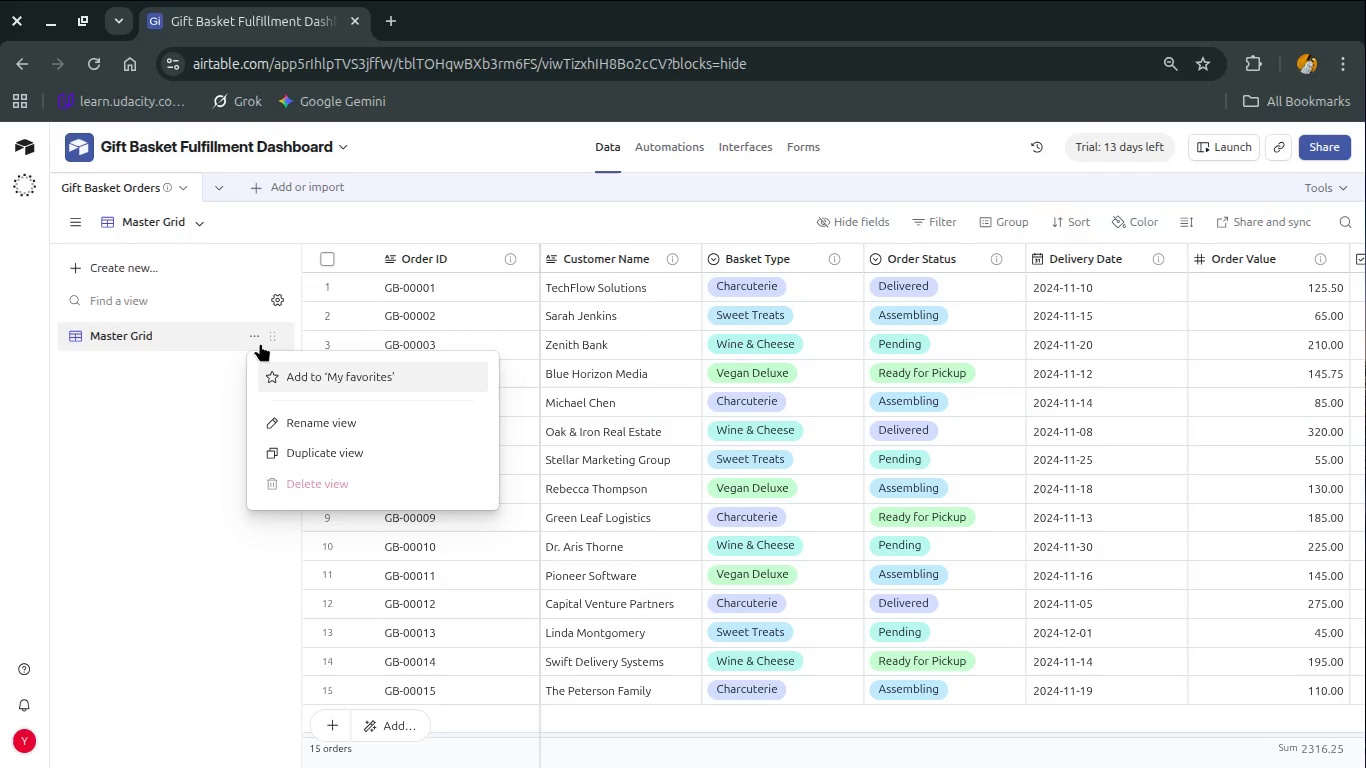 
left_click([164, 337])
 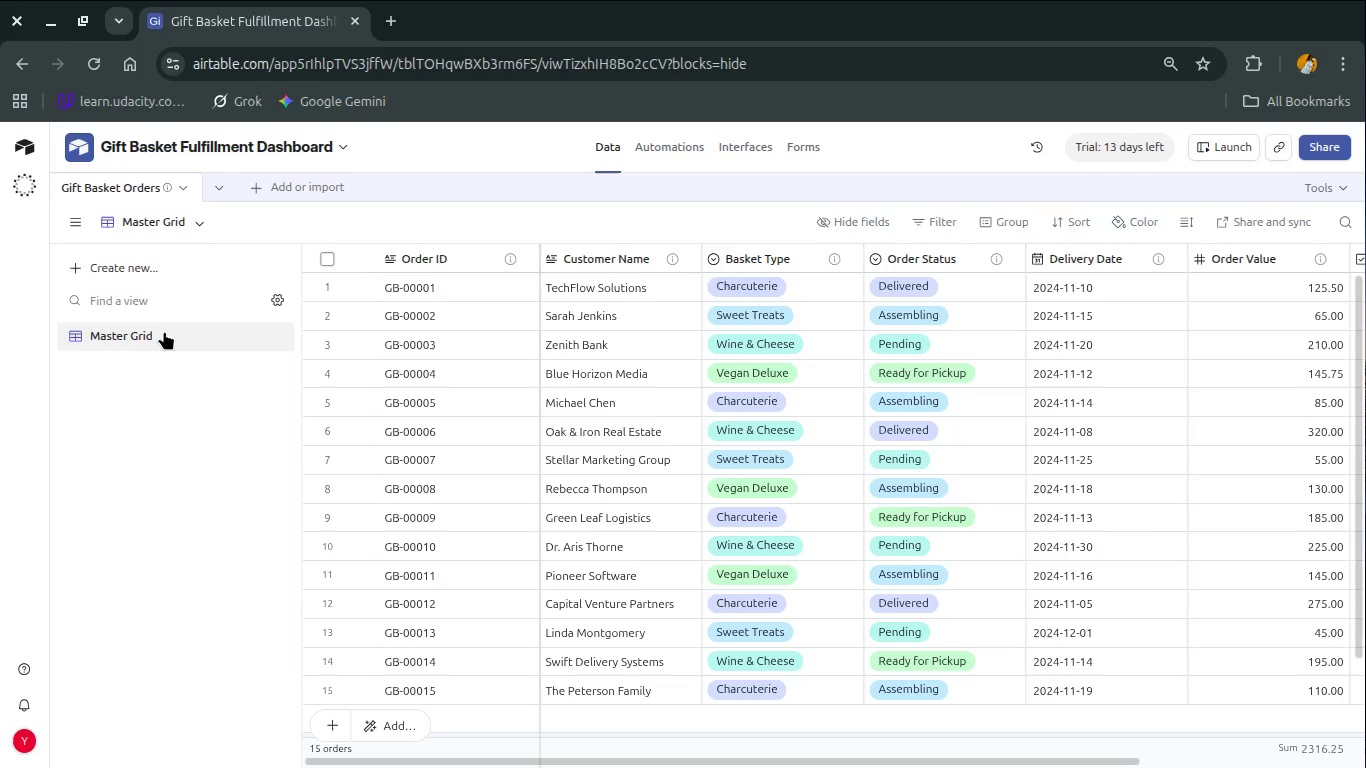 
right_click([165, 323])
 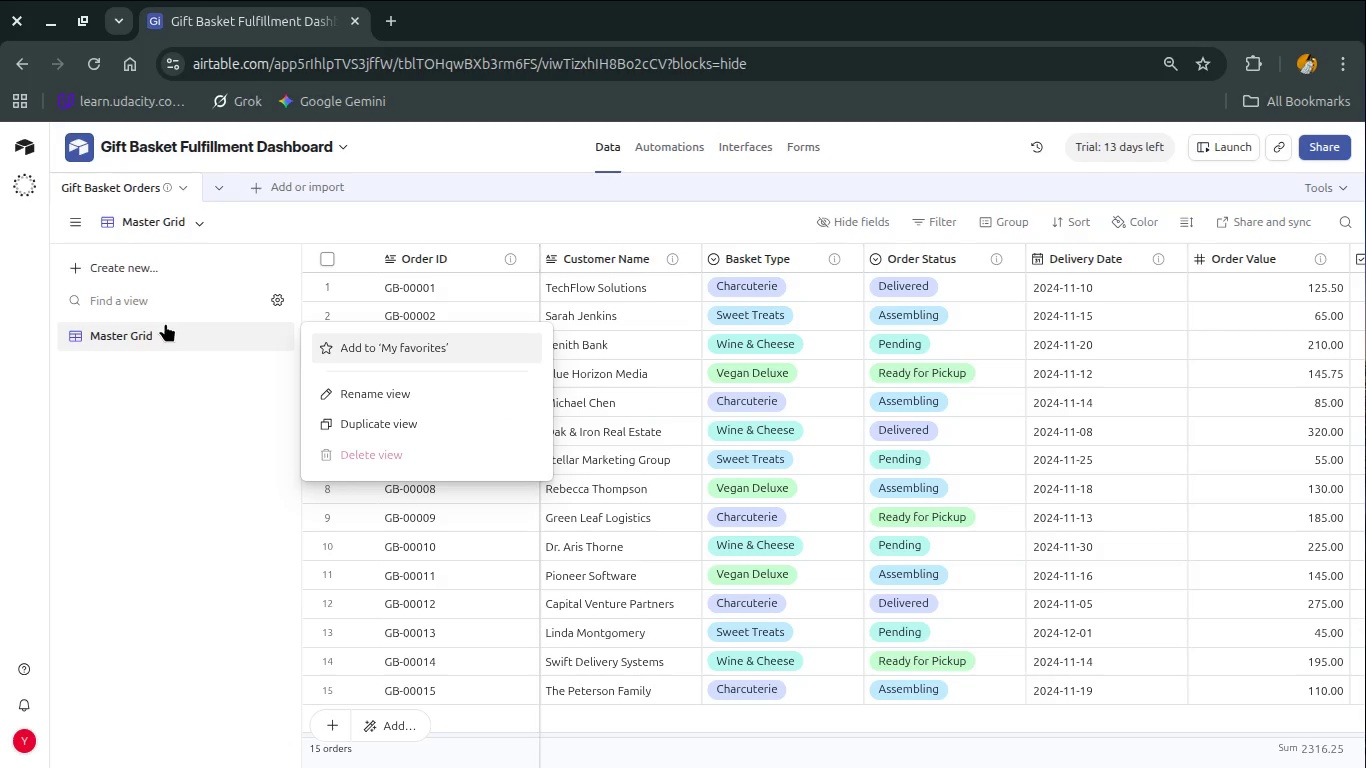 
left_click([157, 352])
 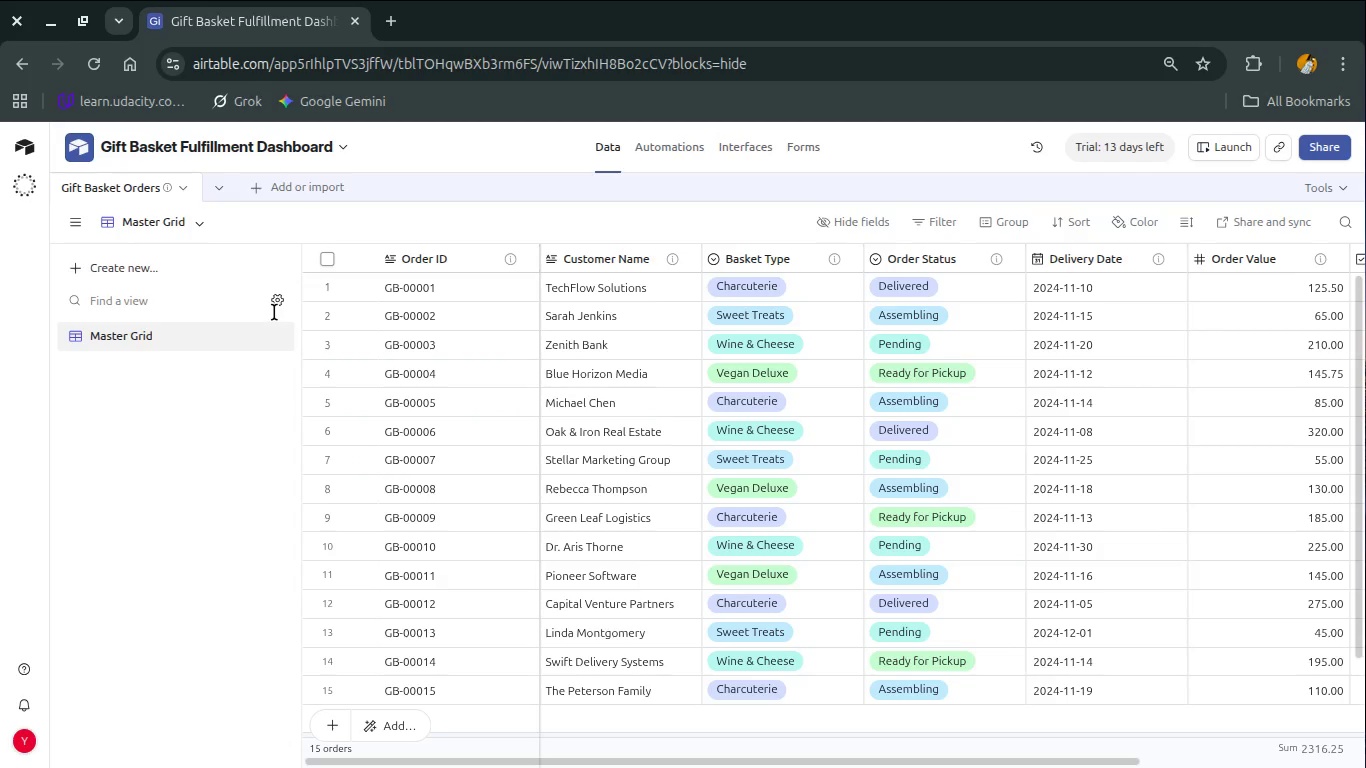 
mouse_move([252, 306])
 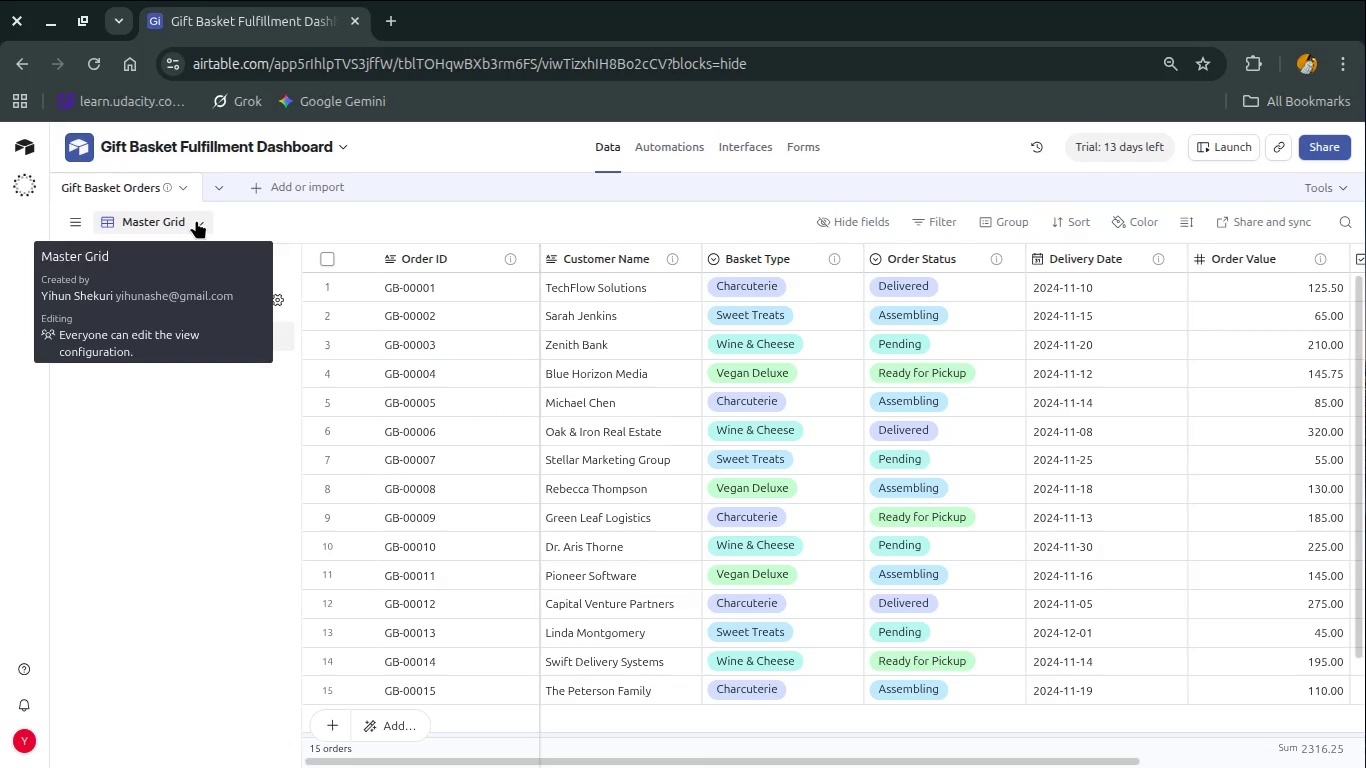 
left_click([196, 220])
 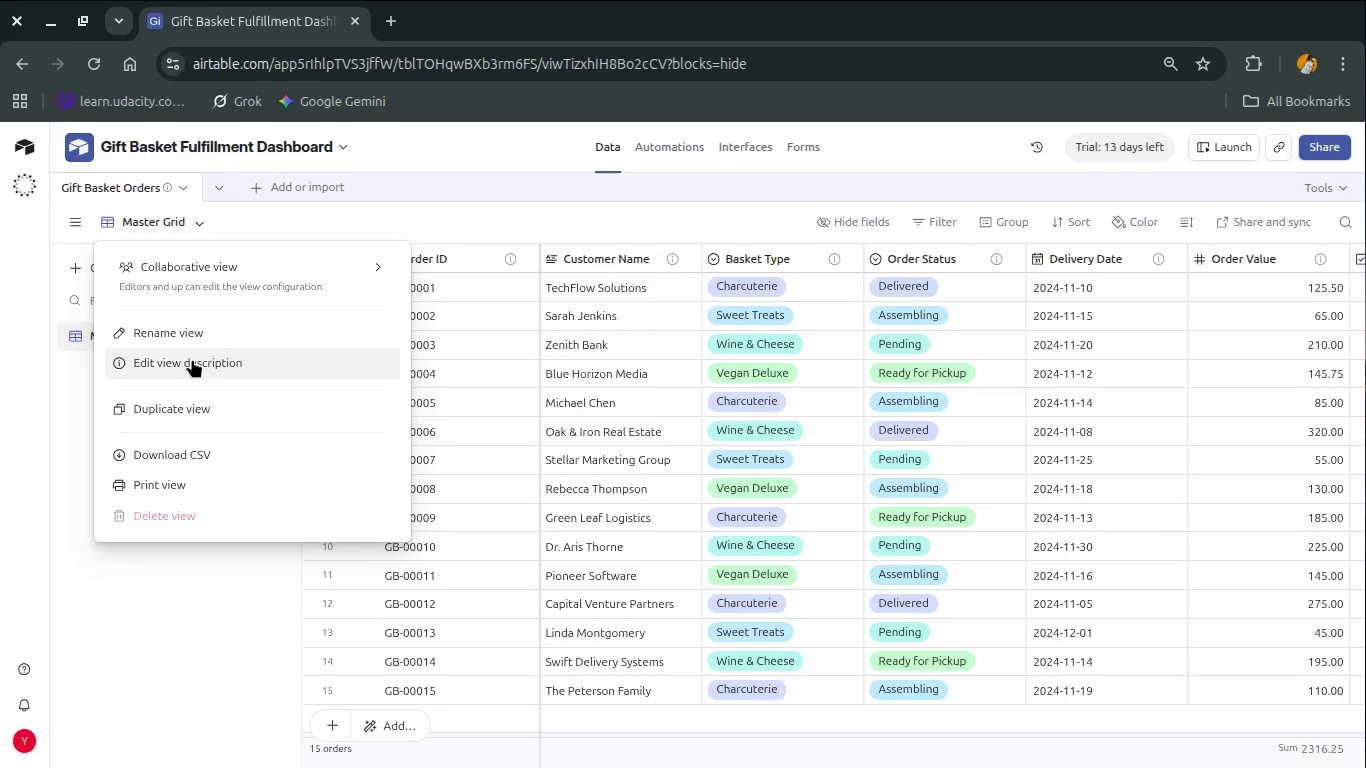 
left_click([192, 359])
 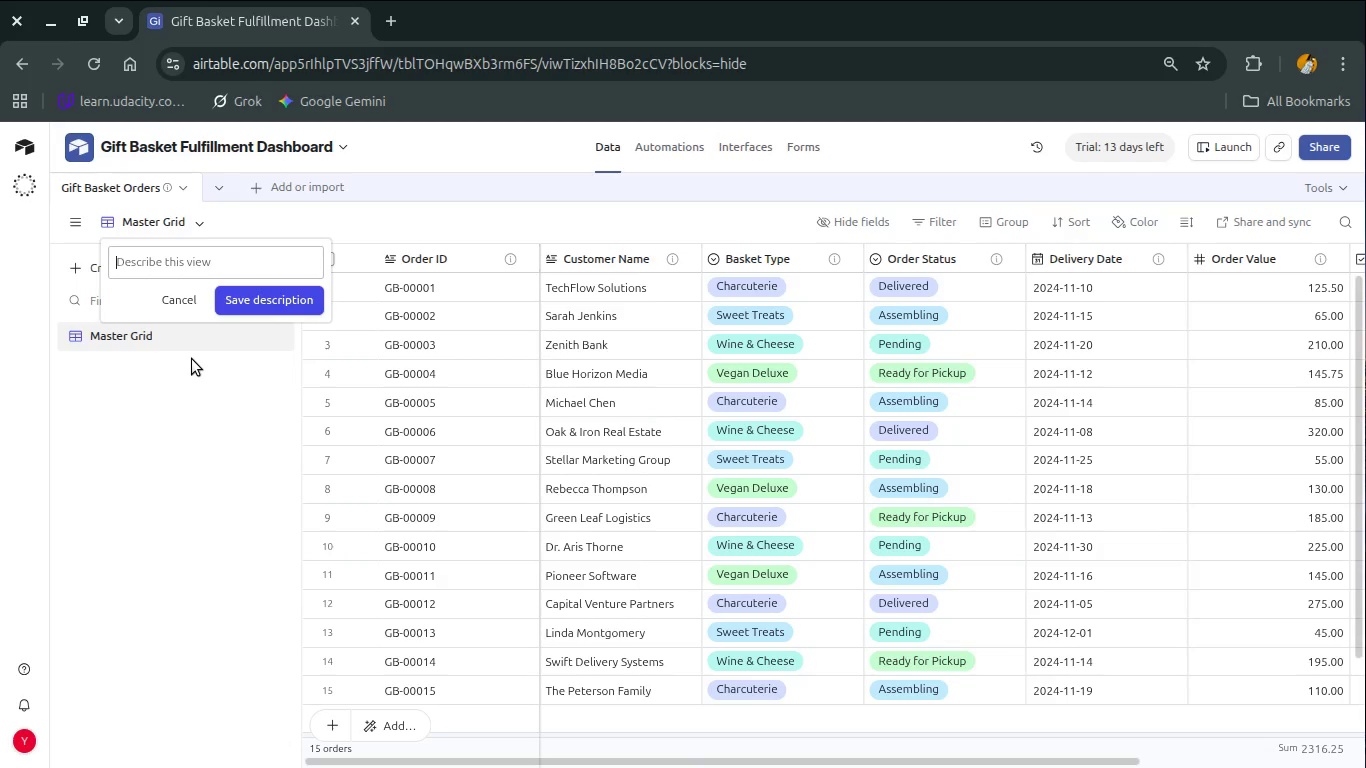 
wait(5.8)
 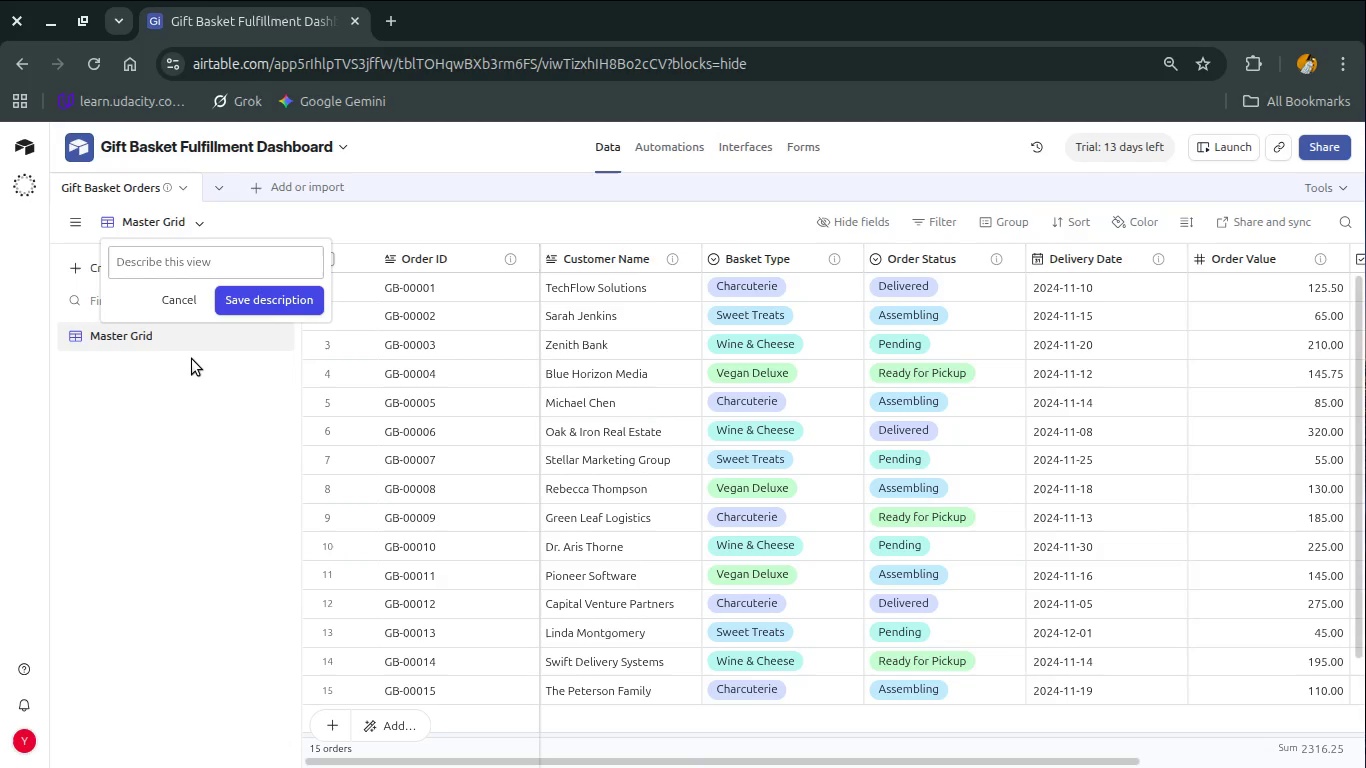 
type(Complete ist of all orders sorted by delivery date )
 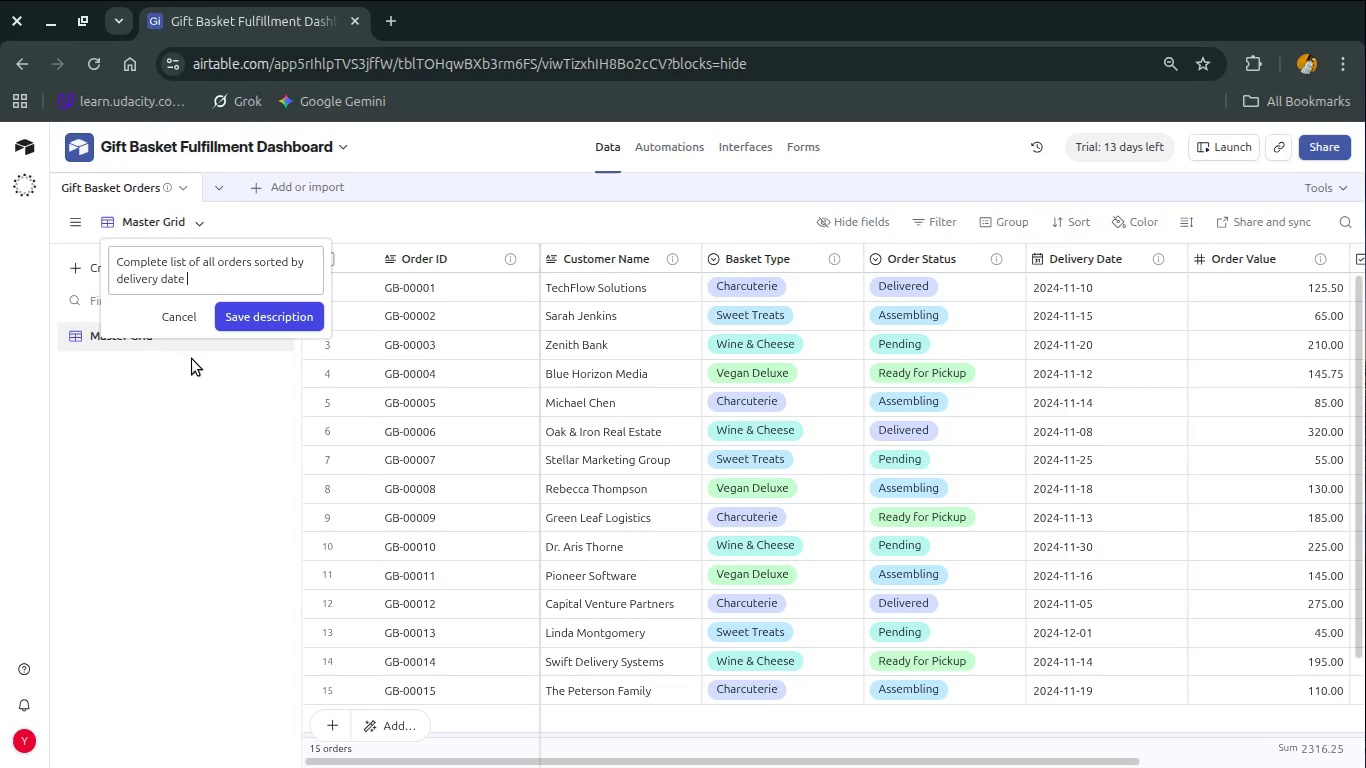 
wait(8.18)
 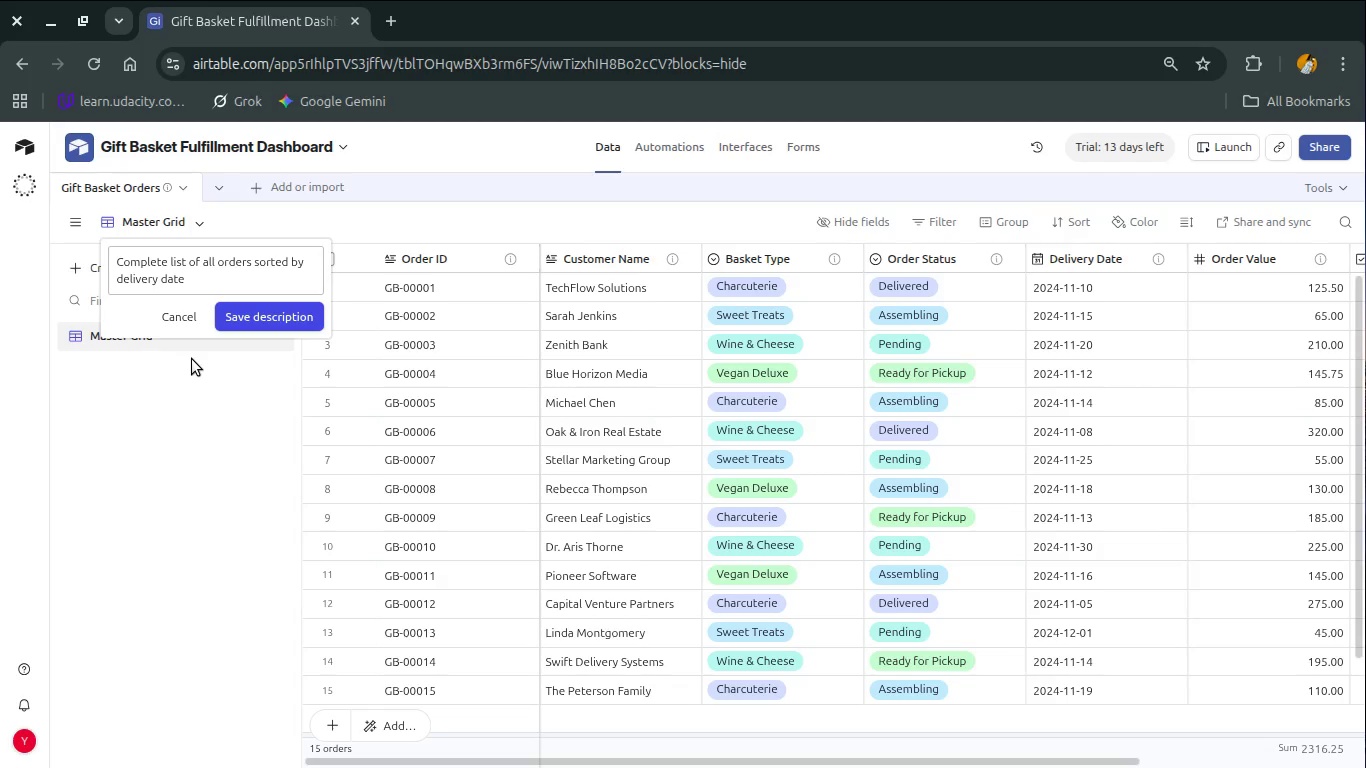 
key(Shift+ShiftRight)
 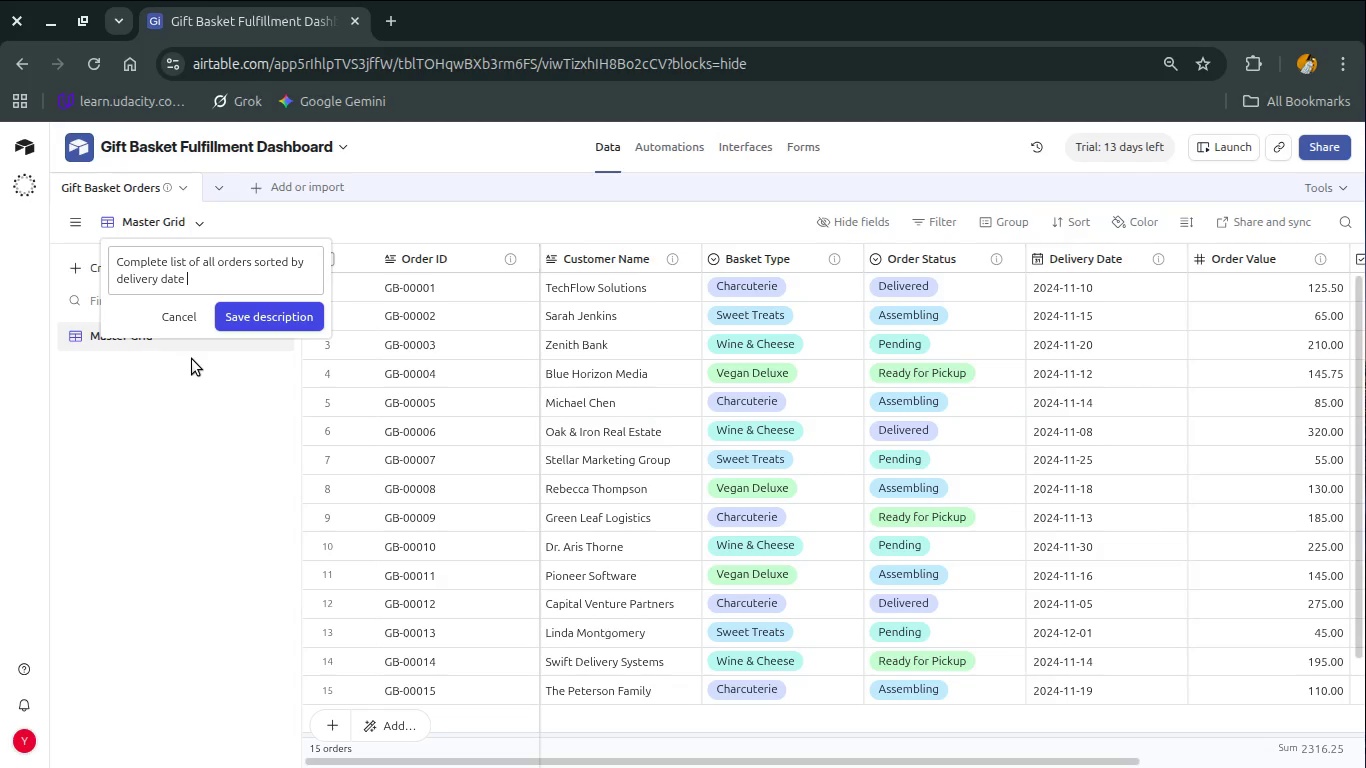 
key(Shift+ShiftRight)
 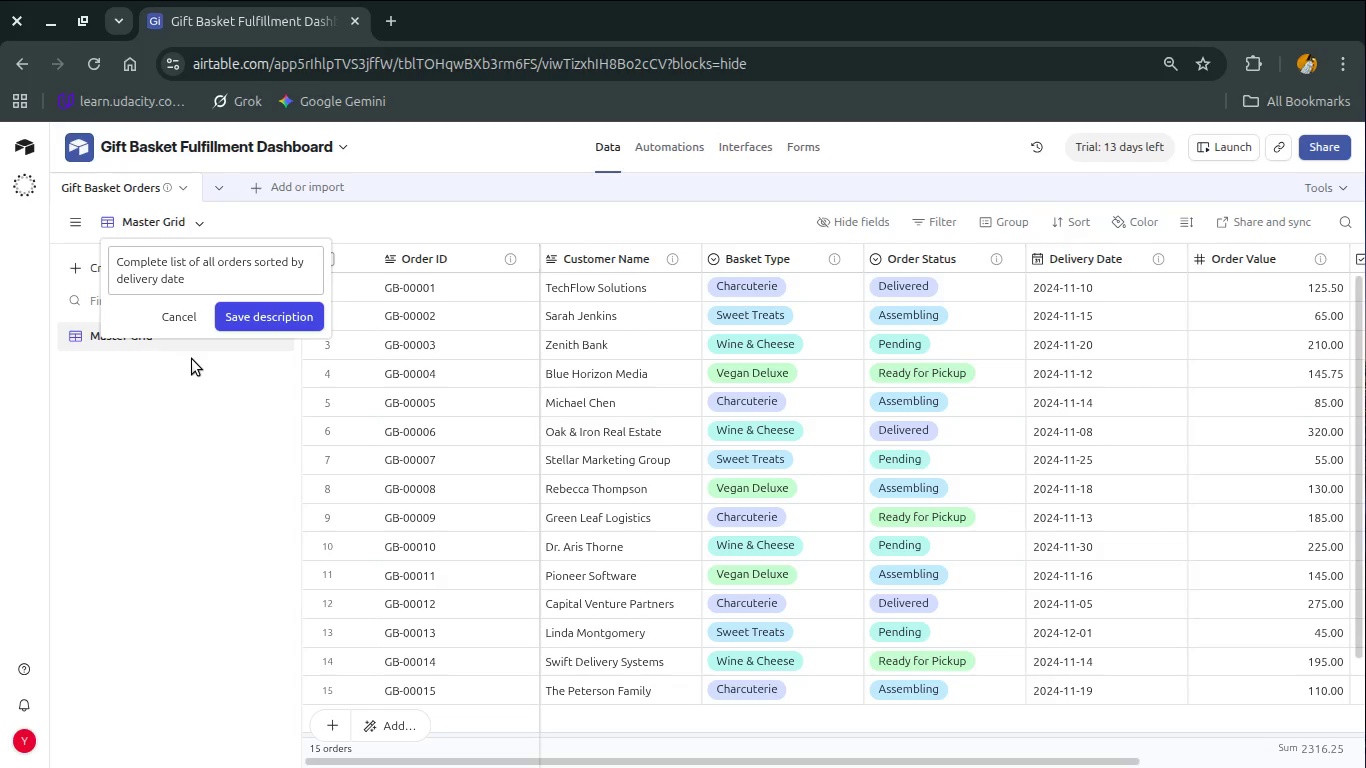 
wait(10.98)
 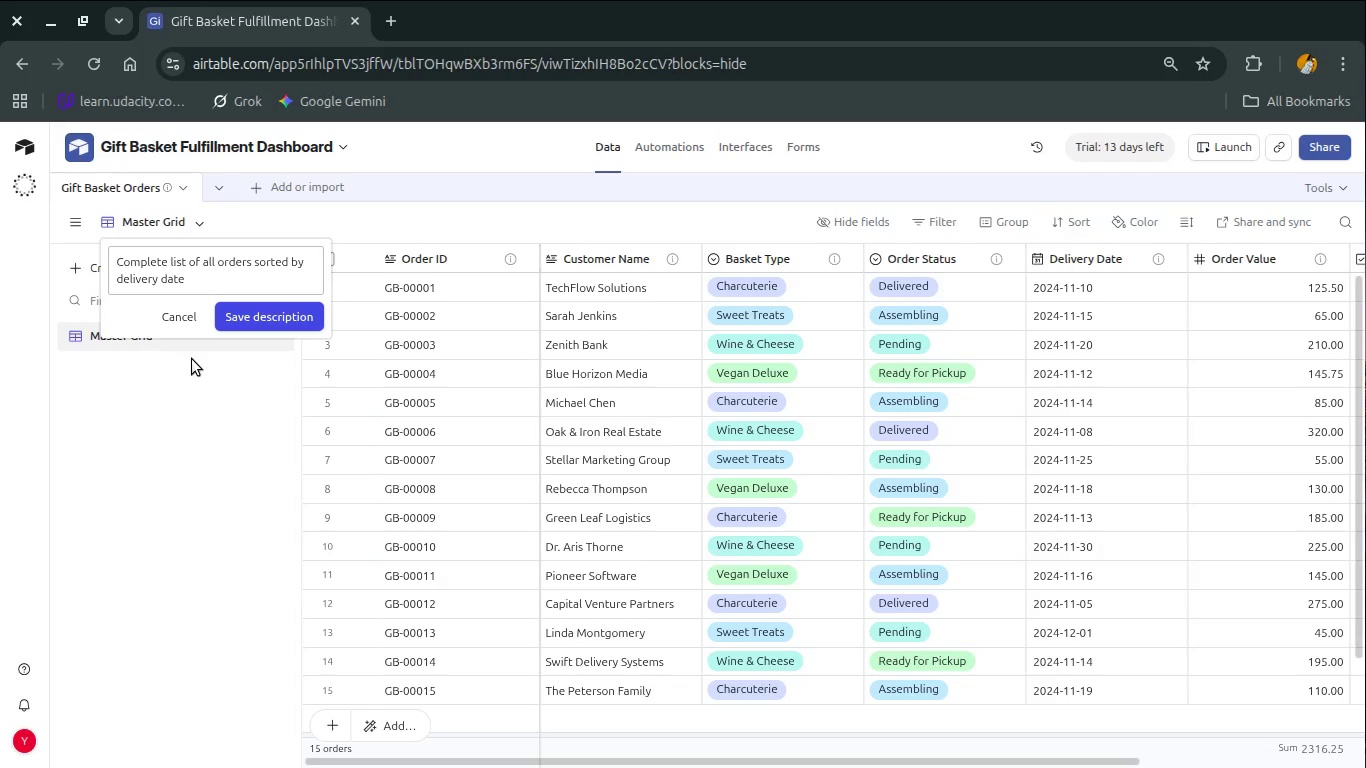 
key(Shift+ShiftRight)
 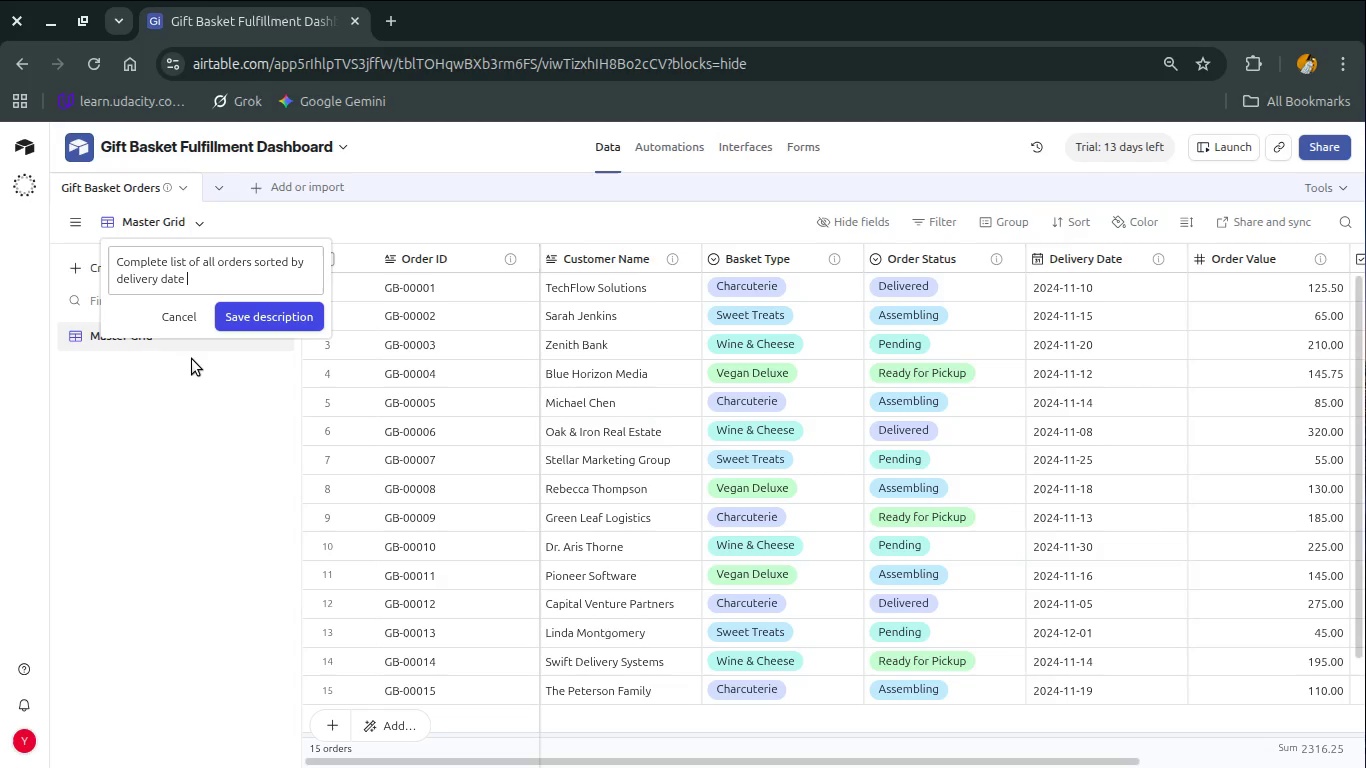 
key(Shift+ShiftRight)
 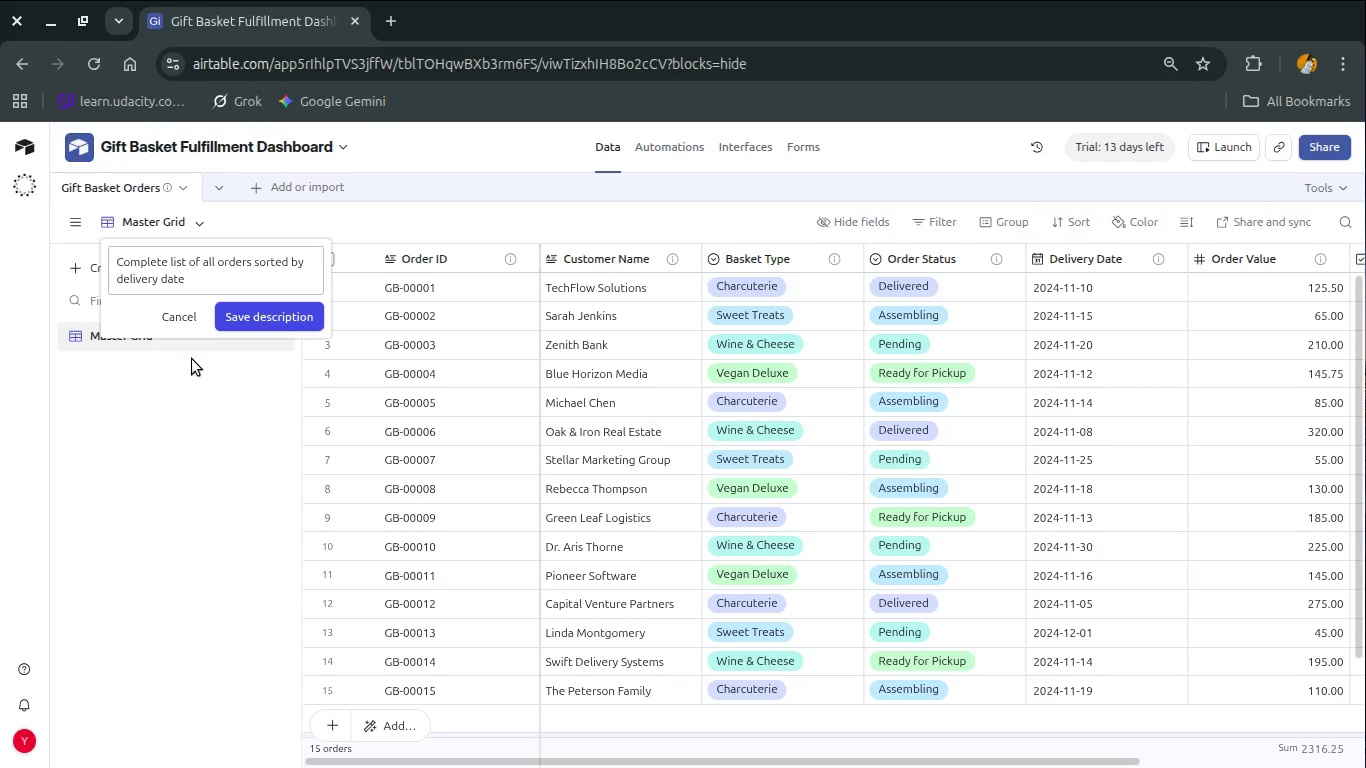 
key(F)
 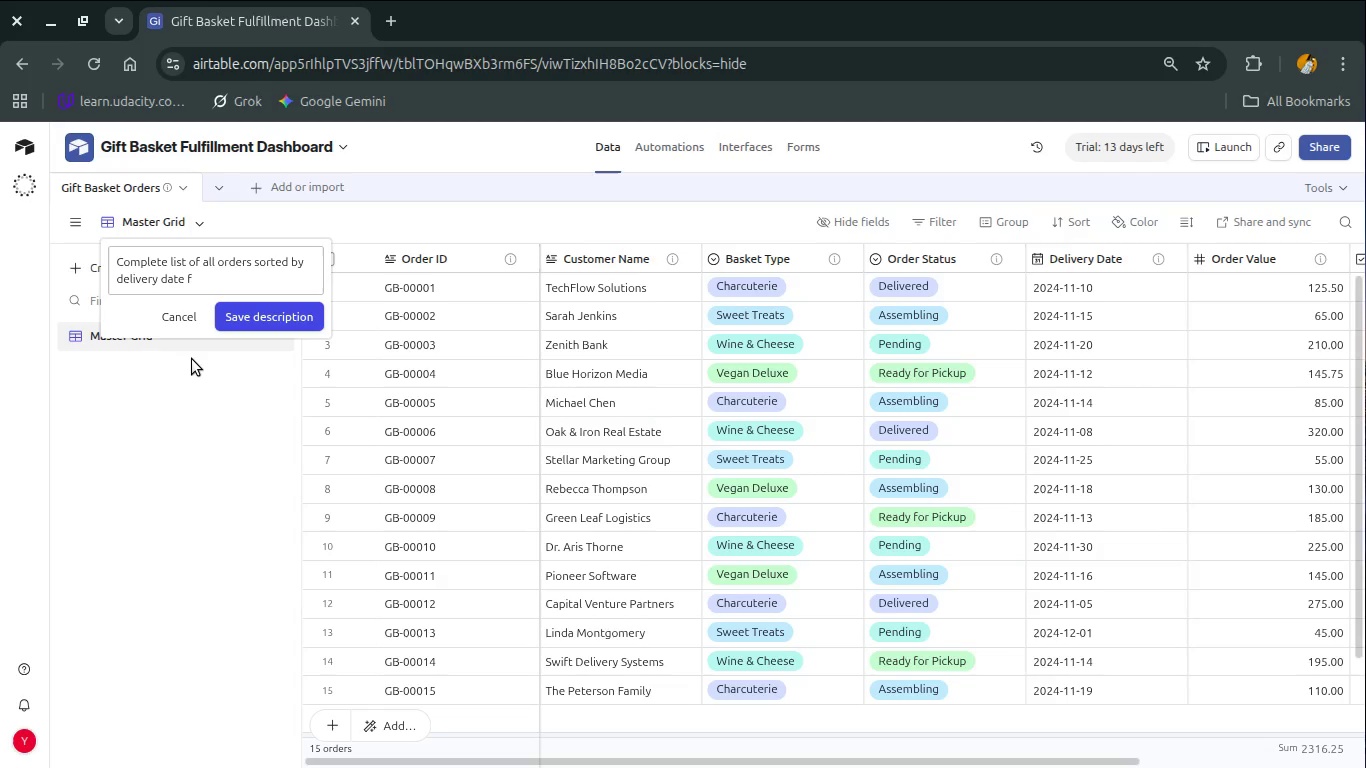 
wait(11.75)
 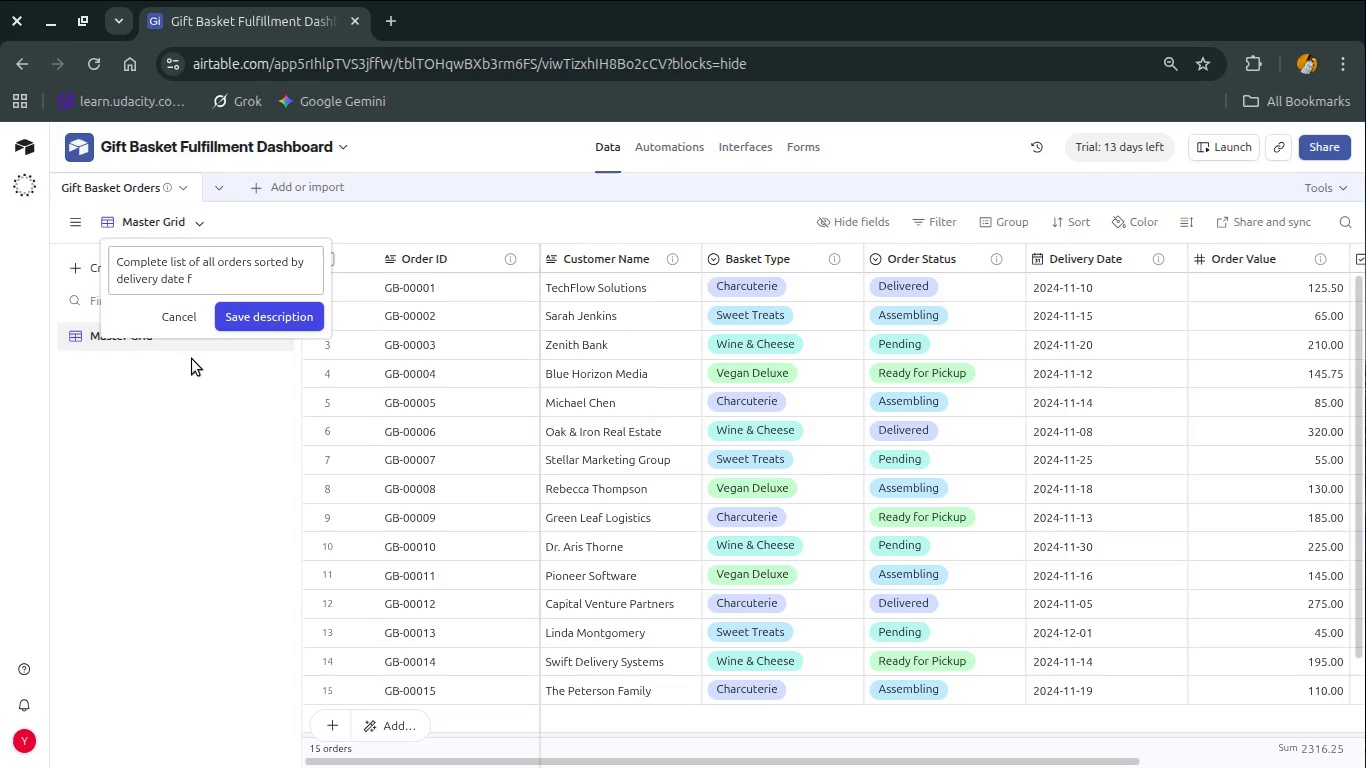 
key(Shift+ShiftRight)
 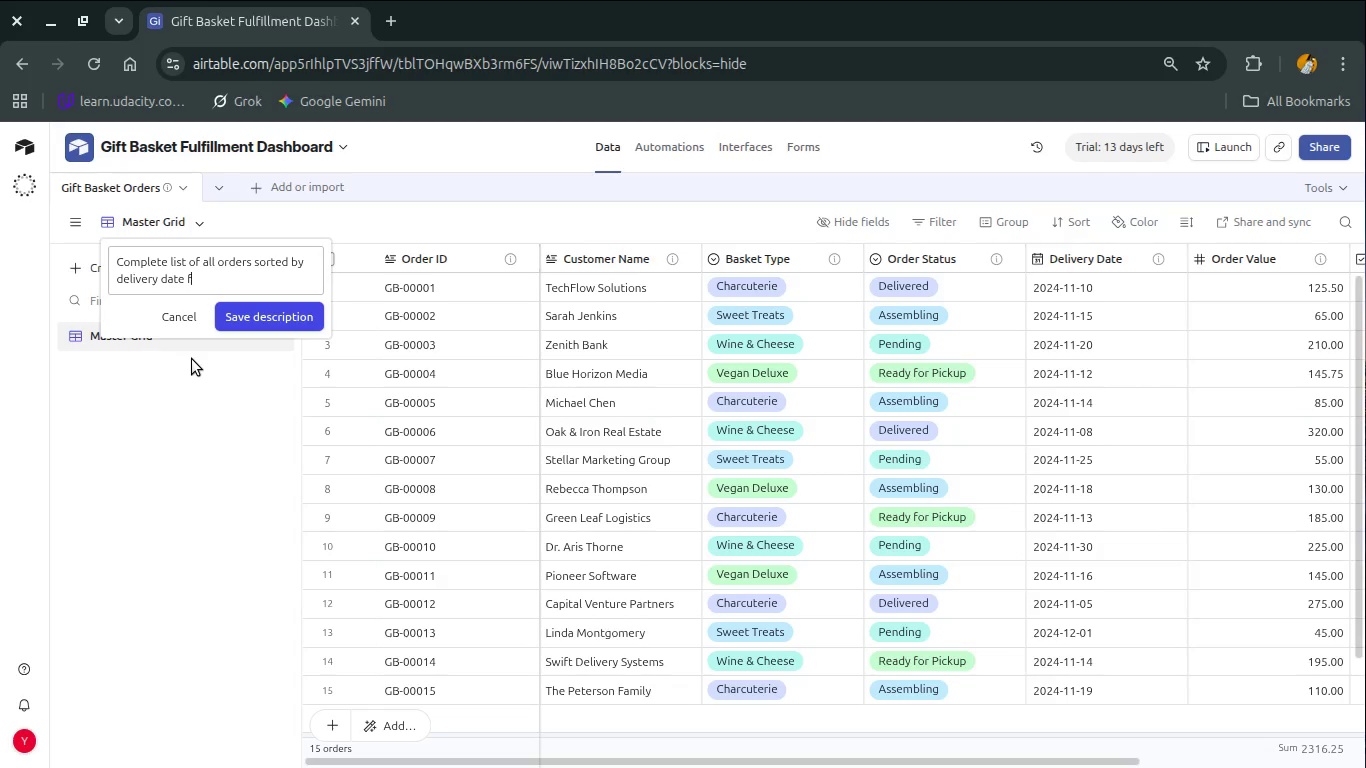 
type(or operatonal overi)
key(Backspace)
type(view.)
 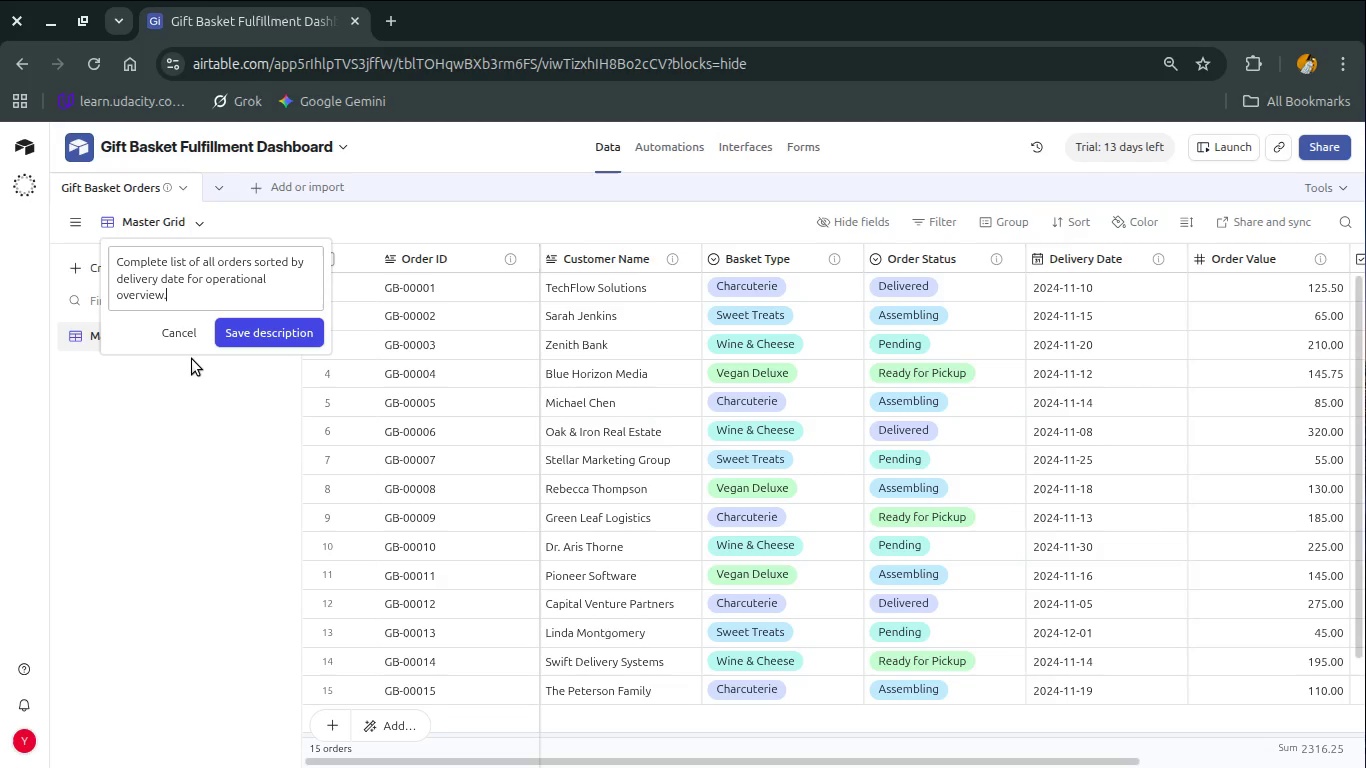 
left_click([256, 335])
 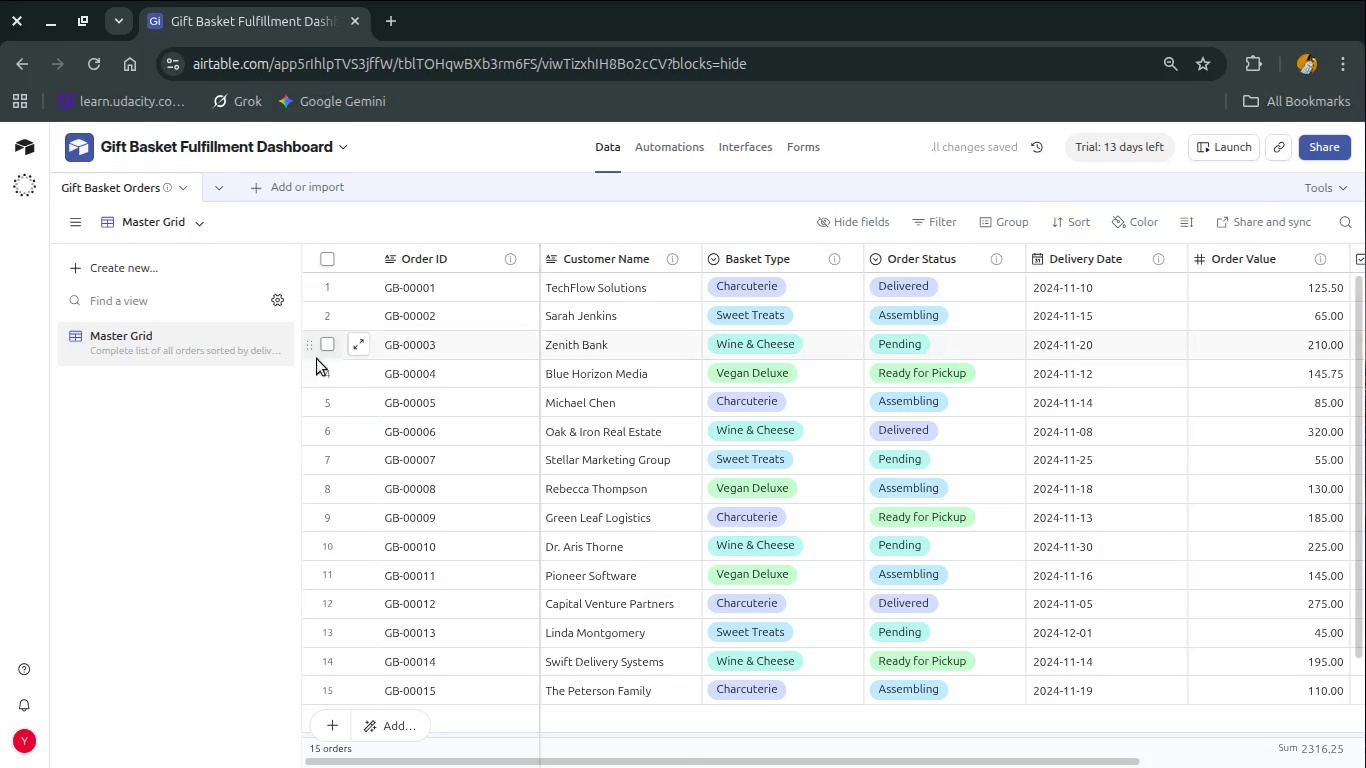 
left_click([273, 438])
 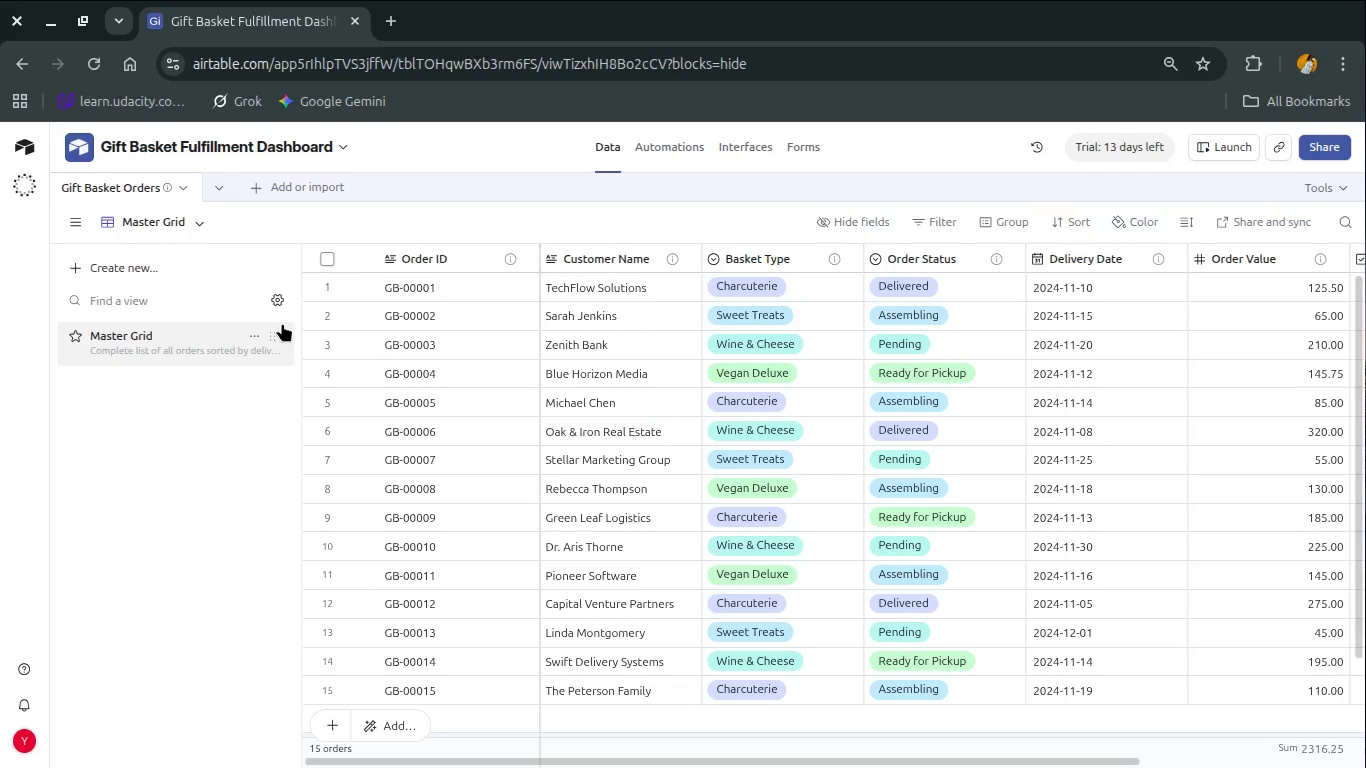 
wait(7.39)
 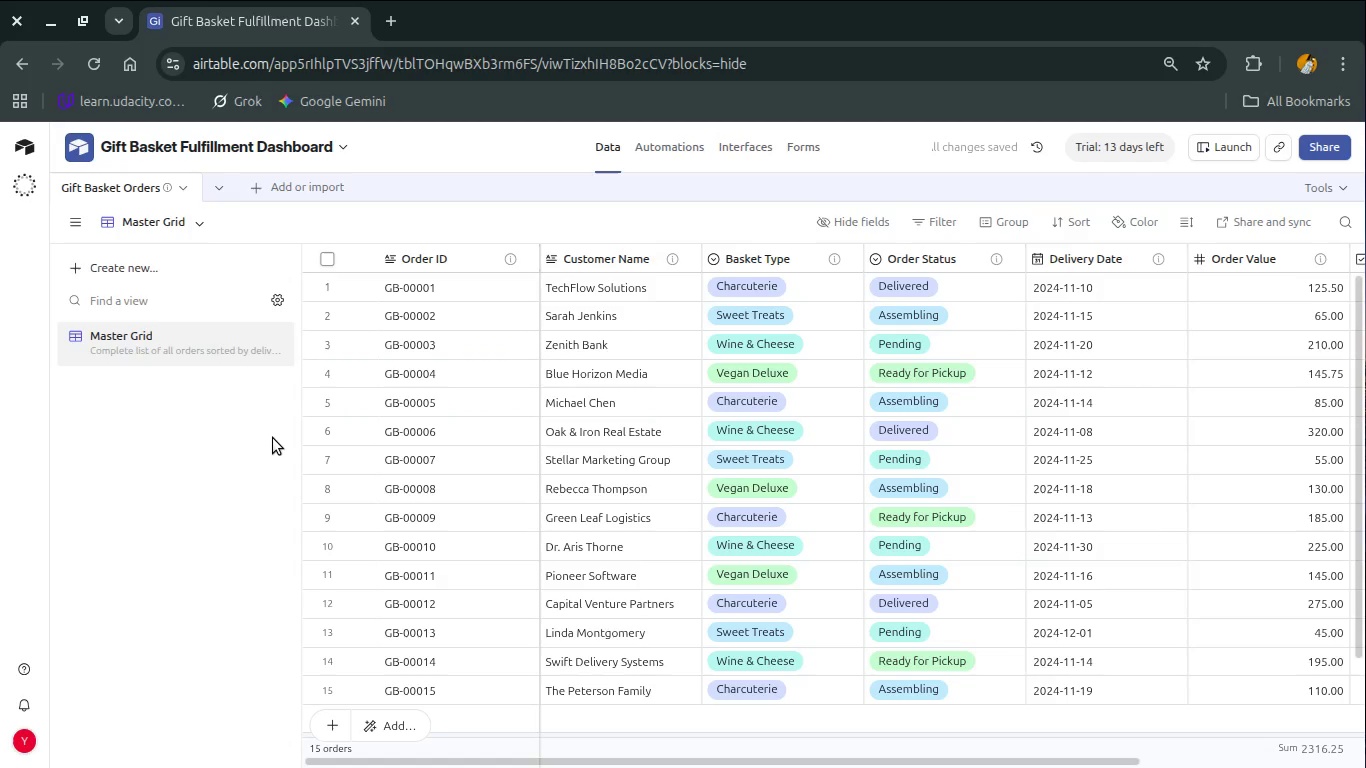 
left_click([167, 270])
 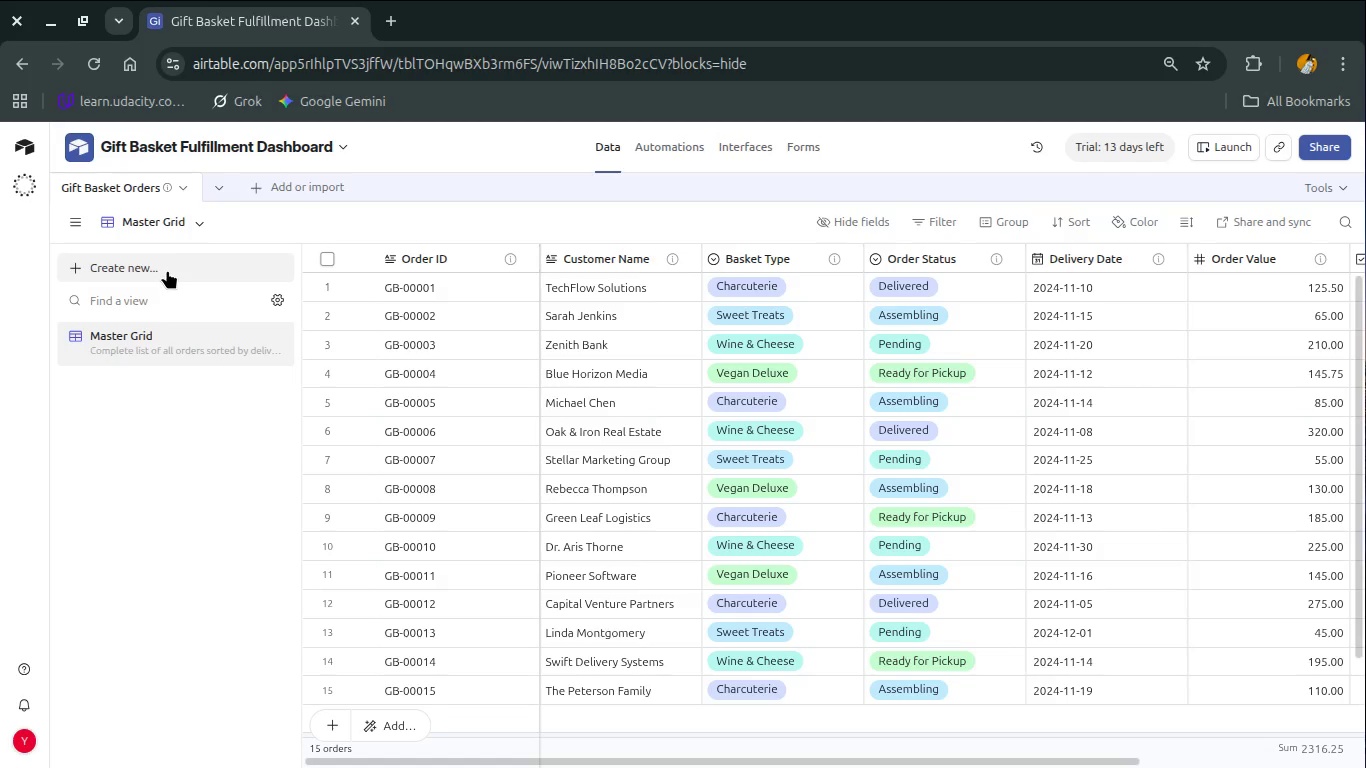 
mouse_move([200, 267])
 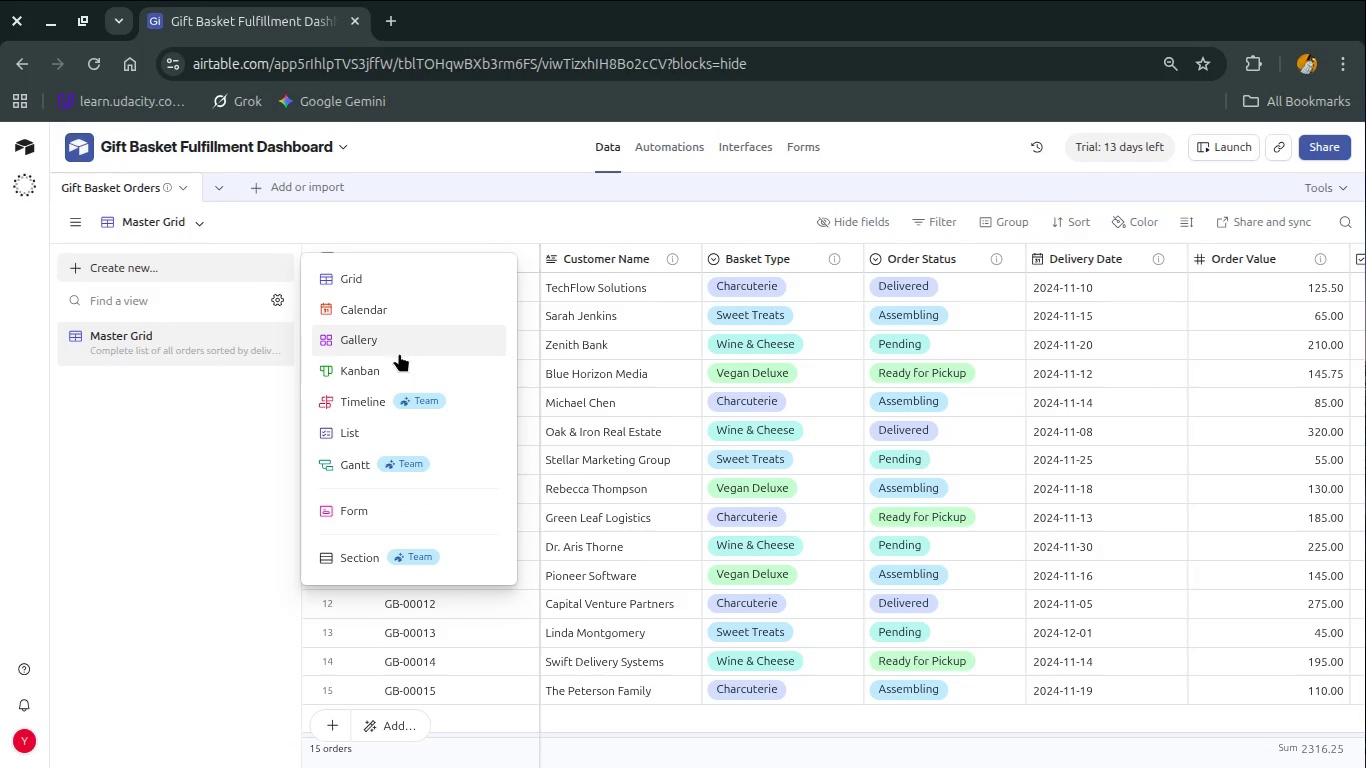 
left_click([398, 362])
 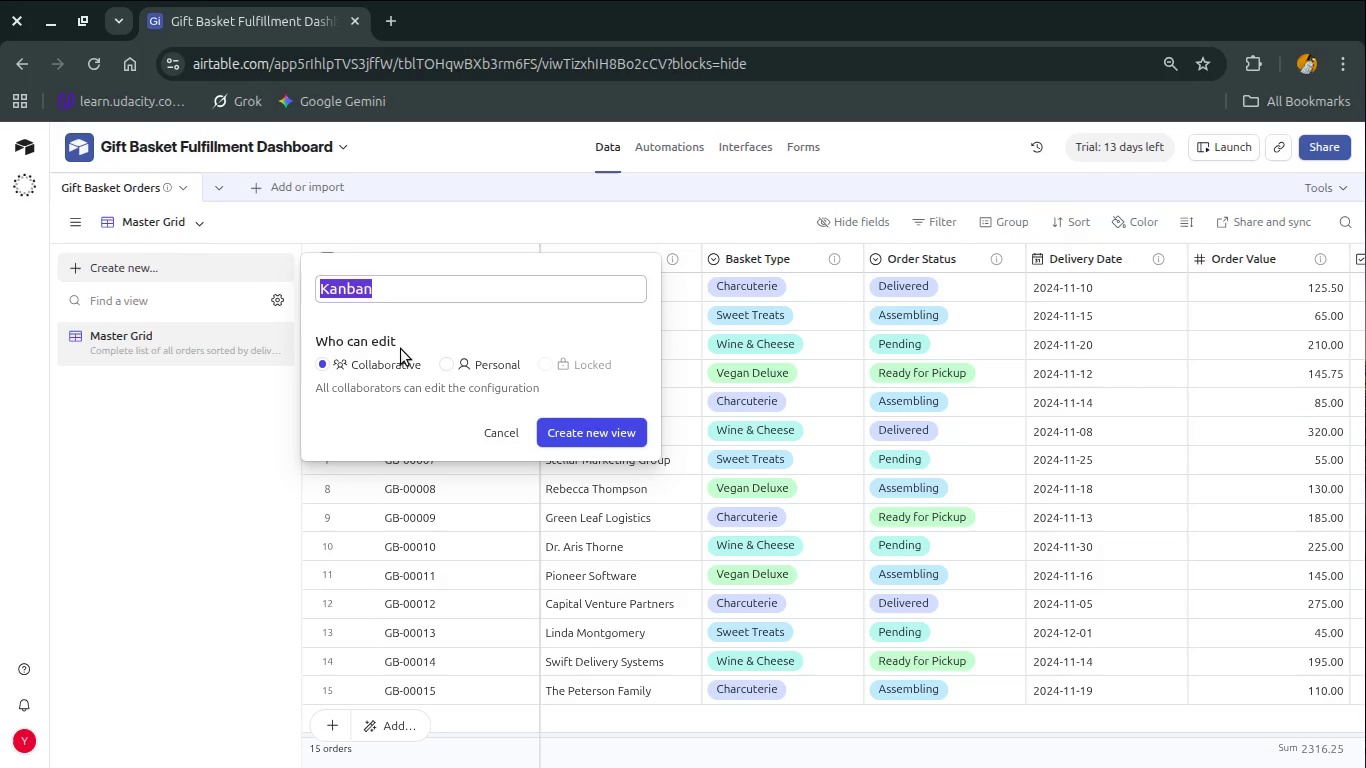 
type(Production kANA)
key(Backspace)
type(BAN)
 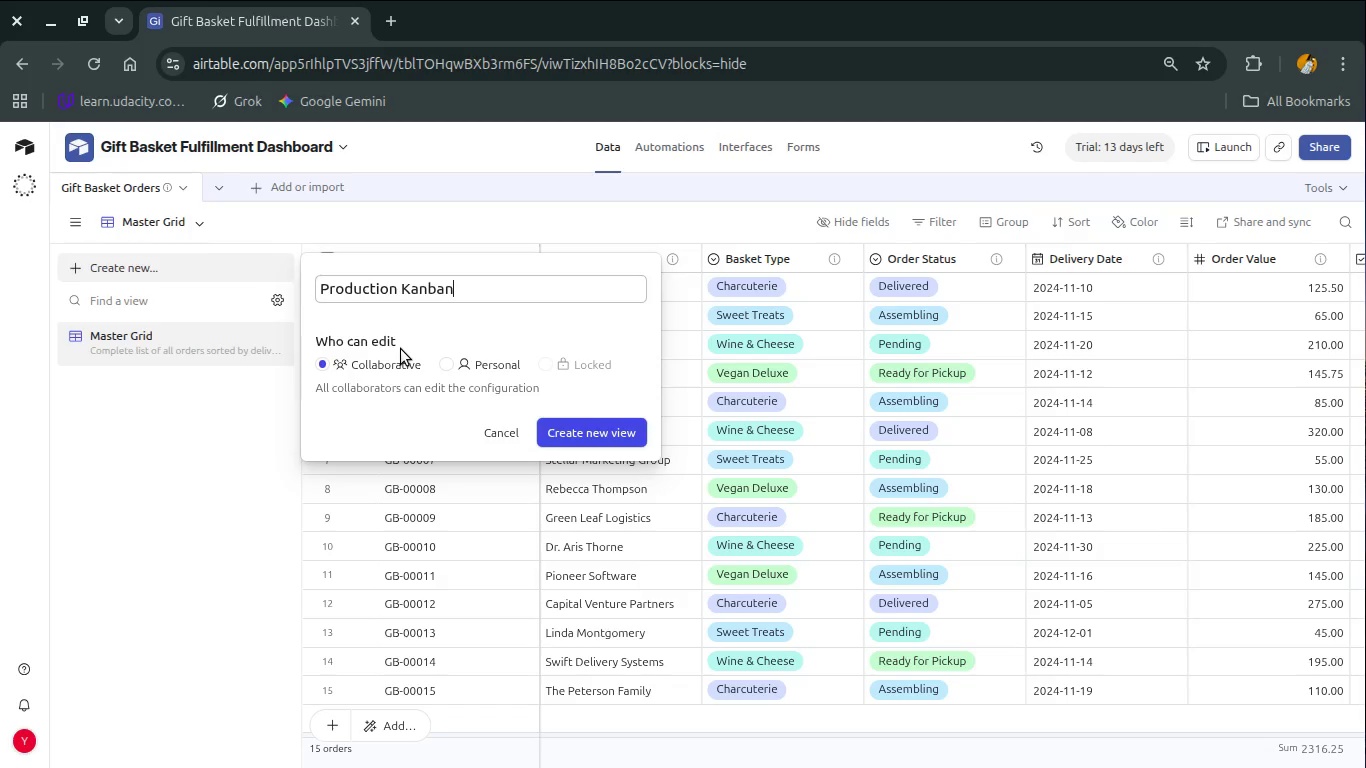 
hold_key(key=CapsLock, duration=0.58)
 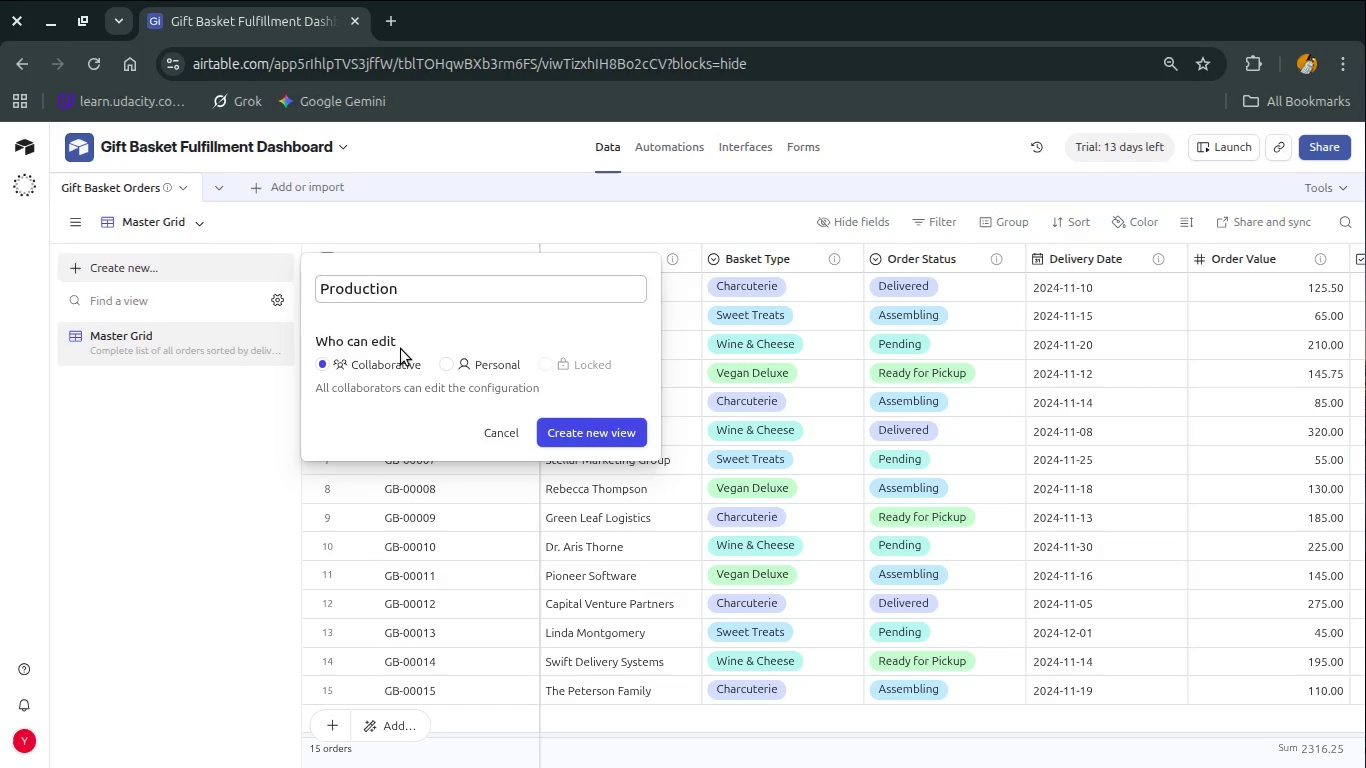 
key(Enter)
 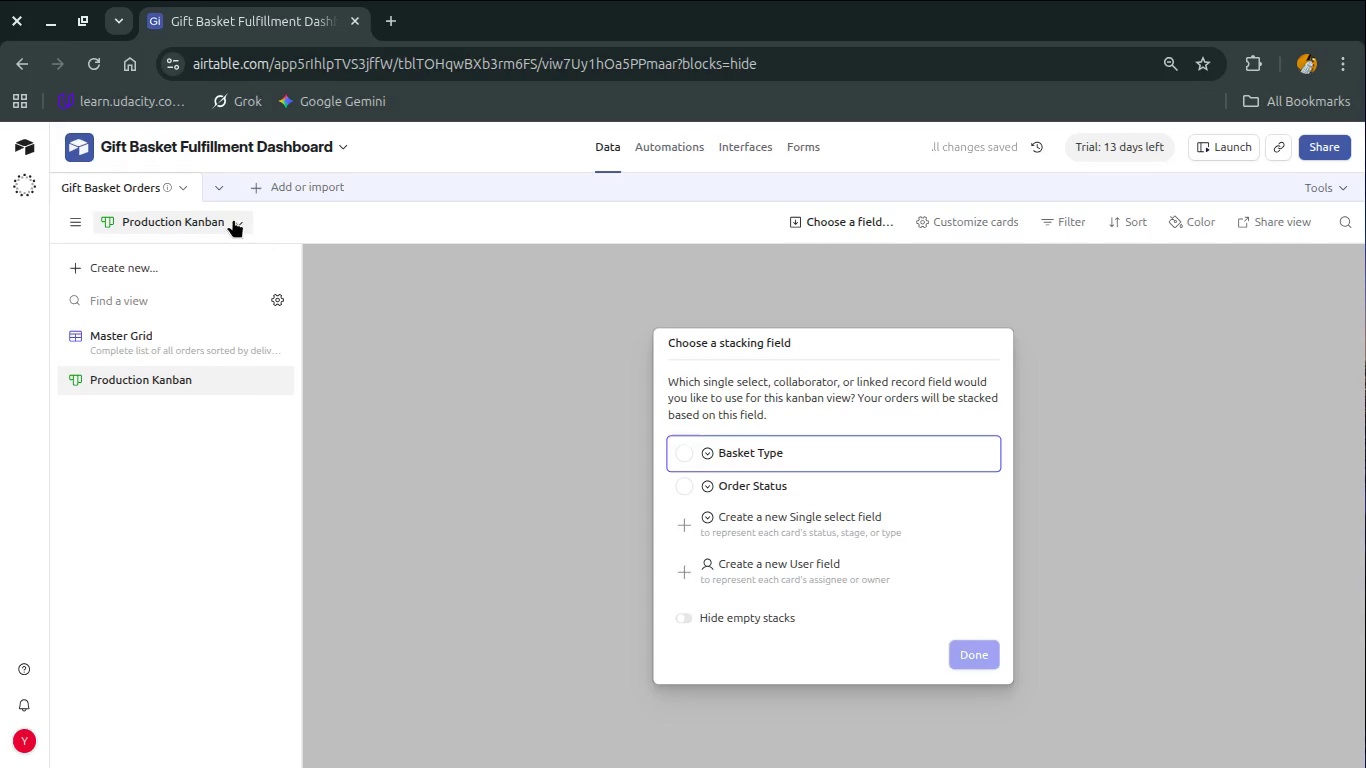 
left_click([241, 218])
 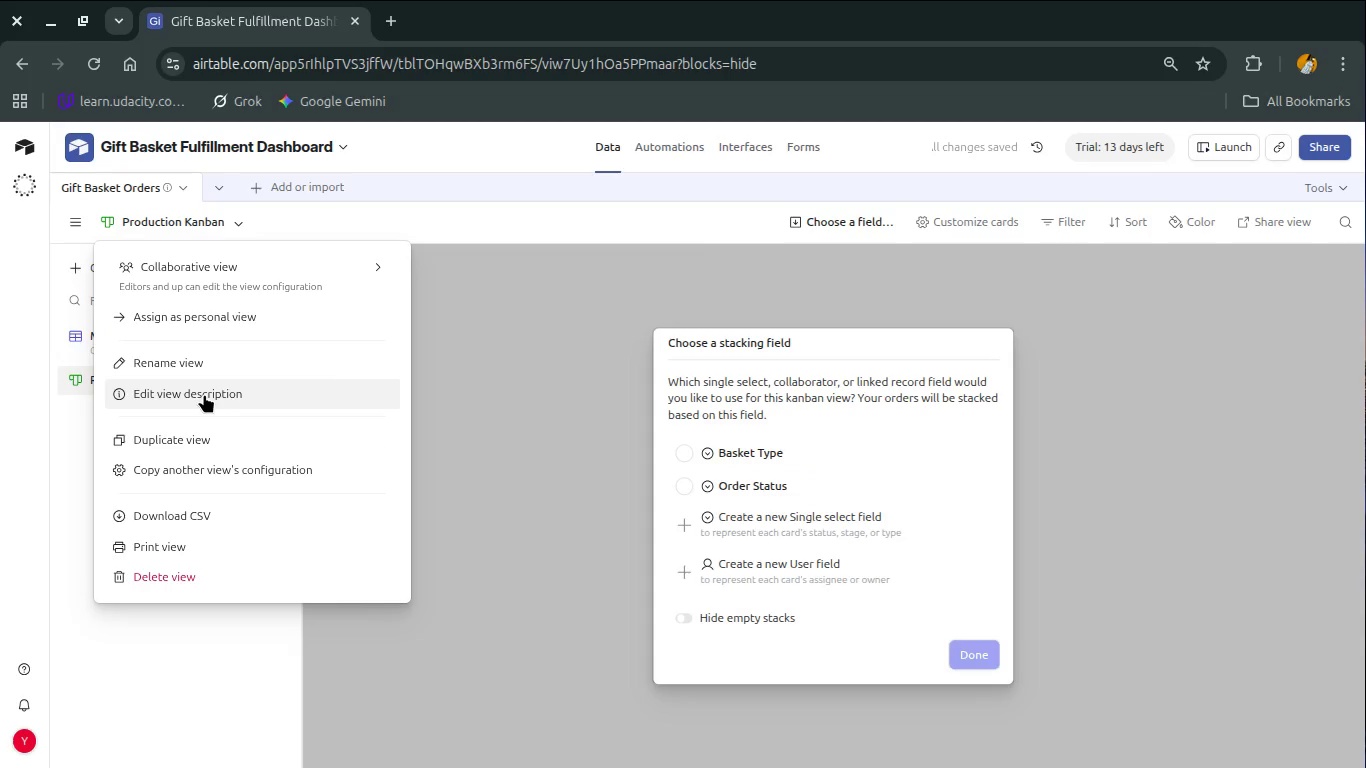 
left_click([204, 394])
 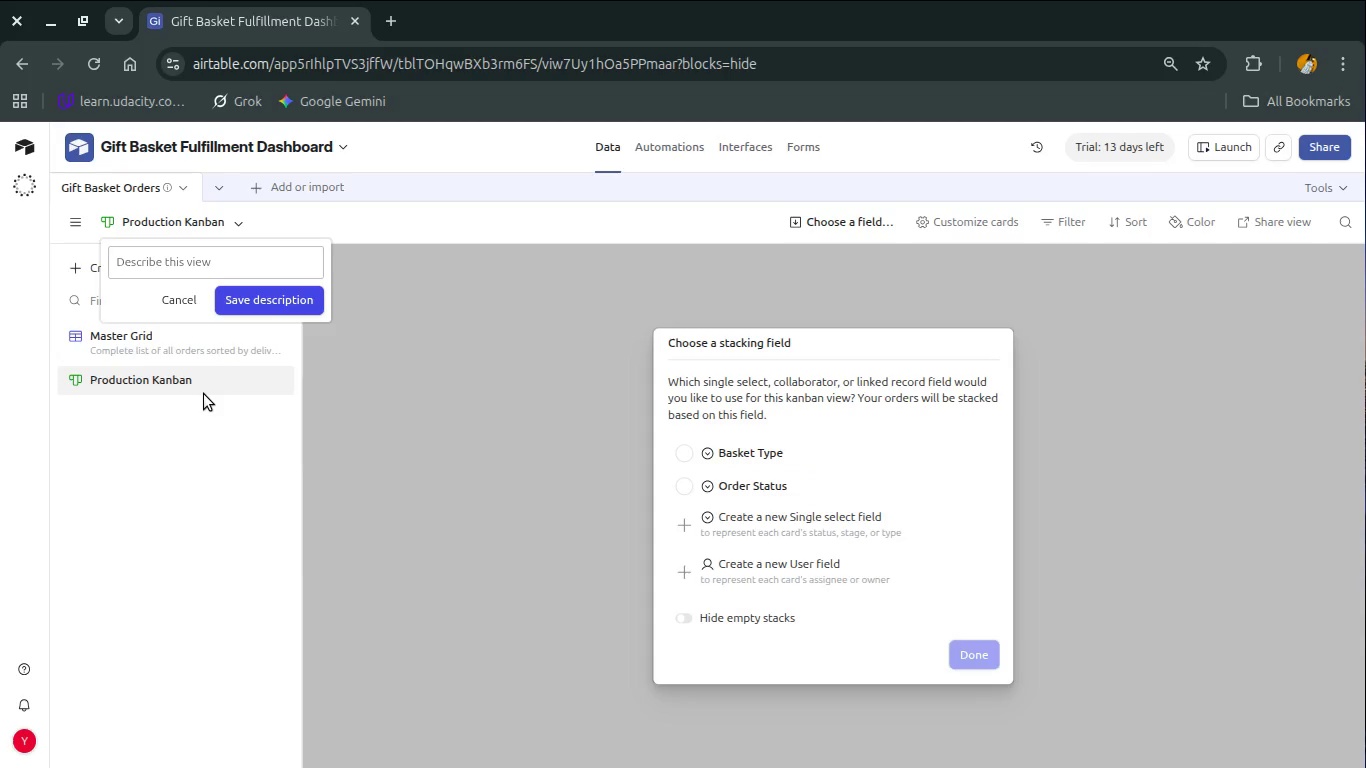 
type(Visu)
 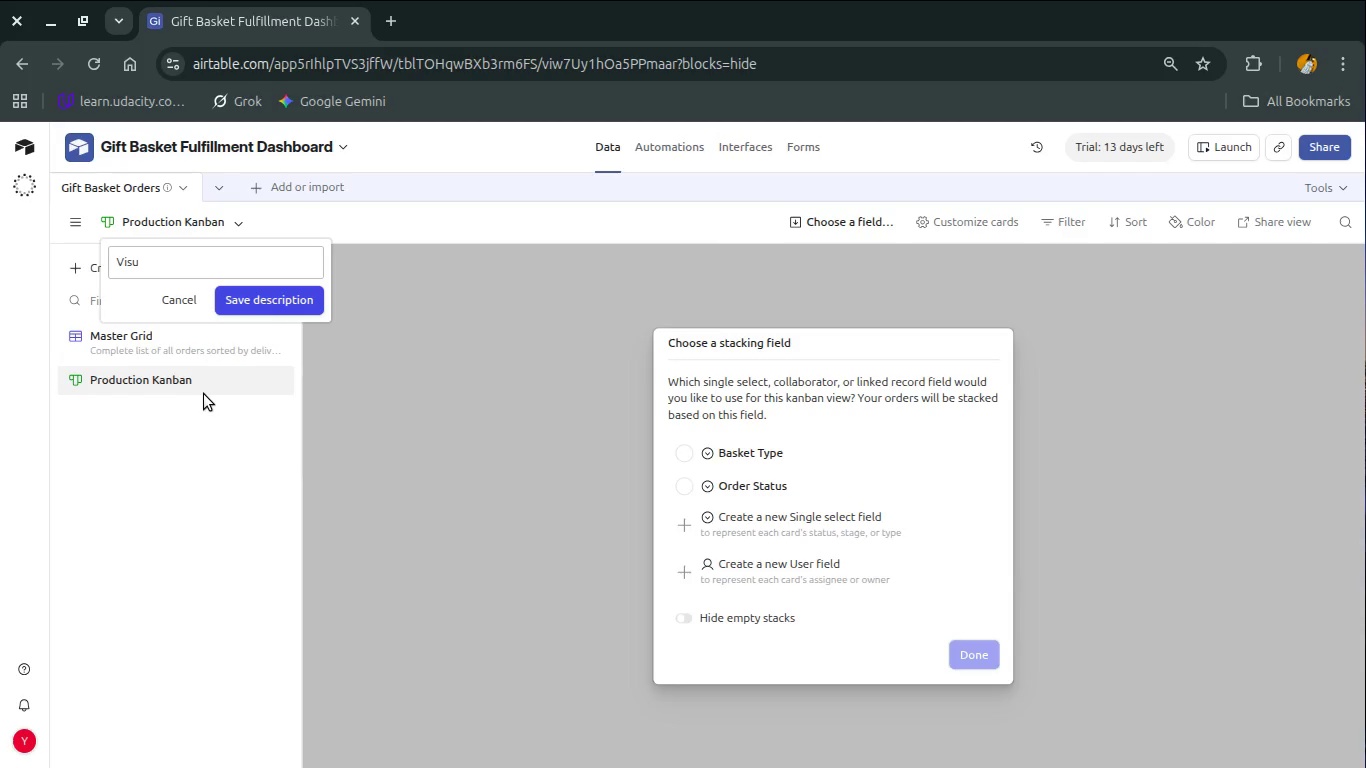 
wait(7.77)
 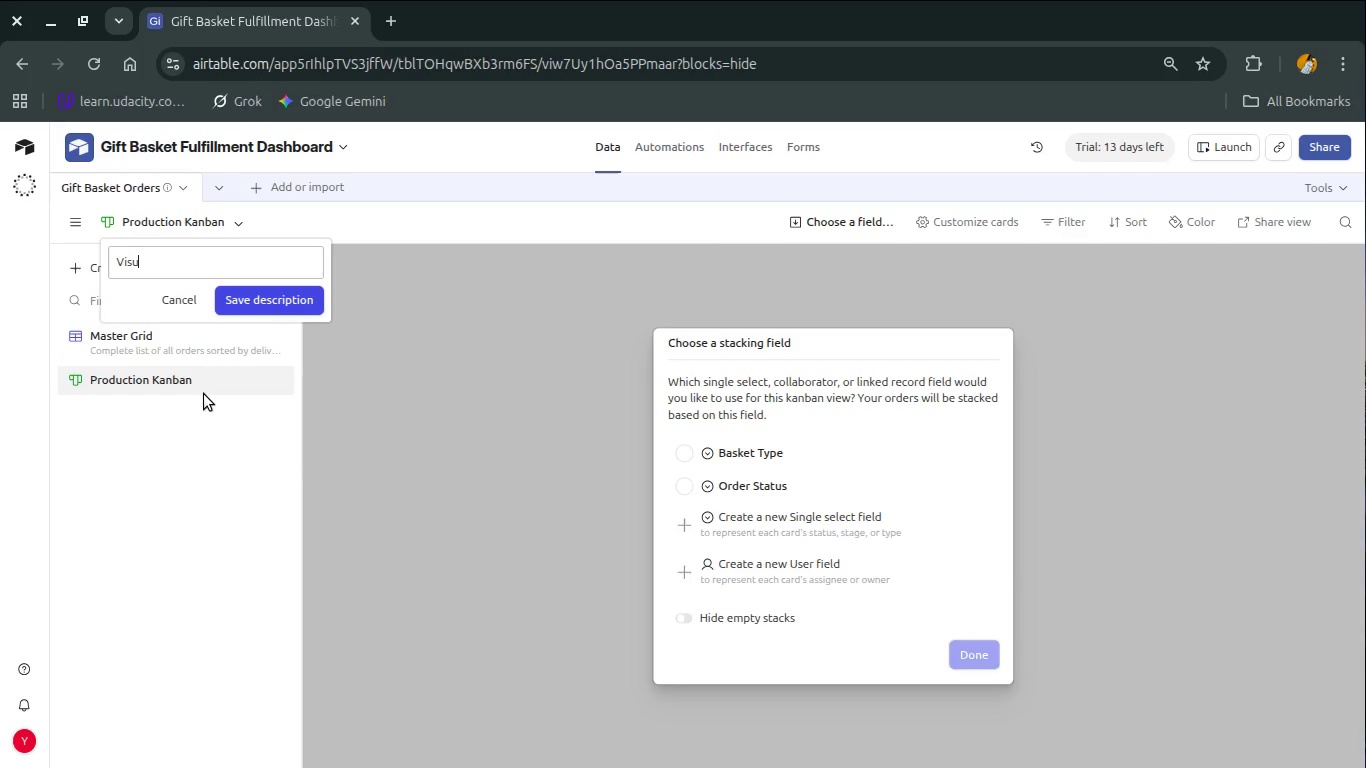 
type(al workflow of orders grouped by status to track assembly proge)
key(Backspace)
type(ress.)
 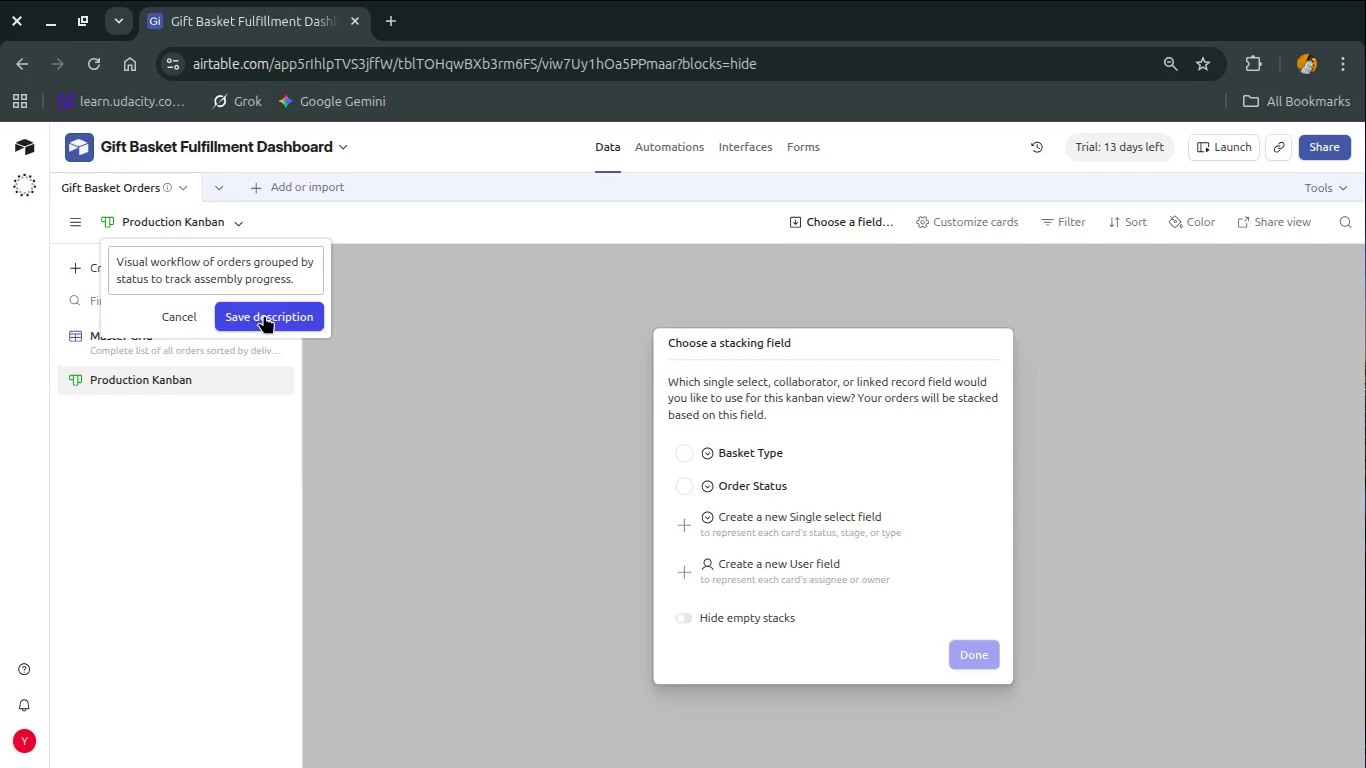 
left_click([264, 315])
 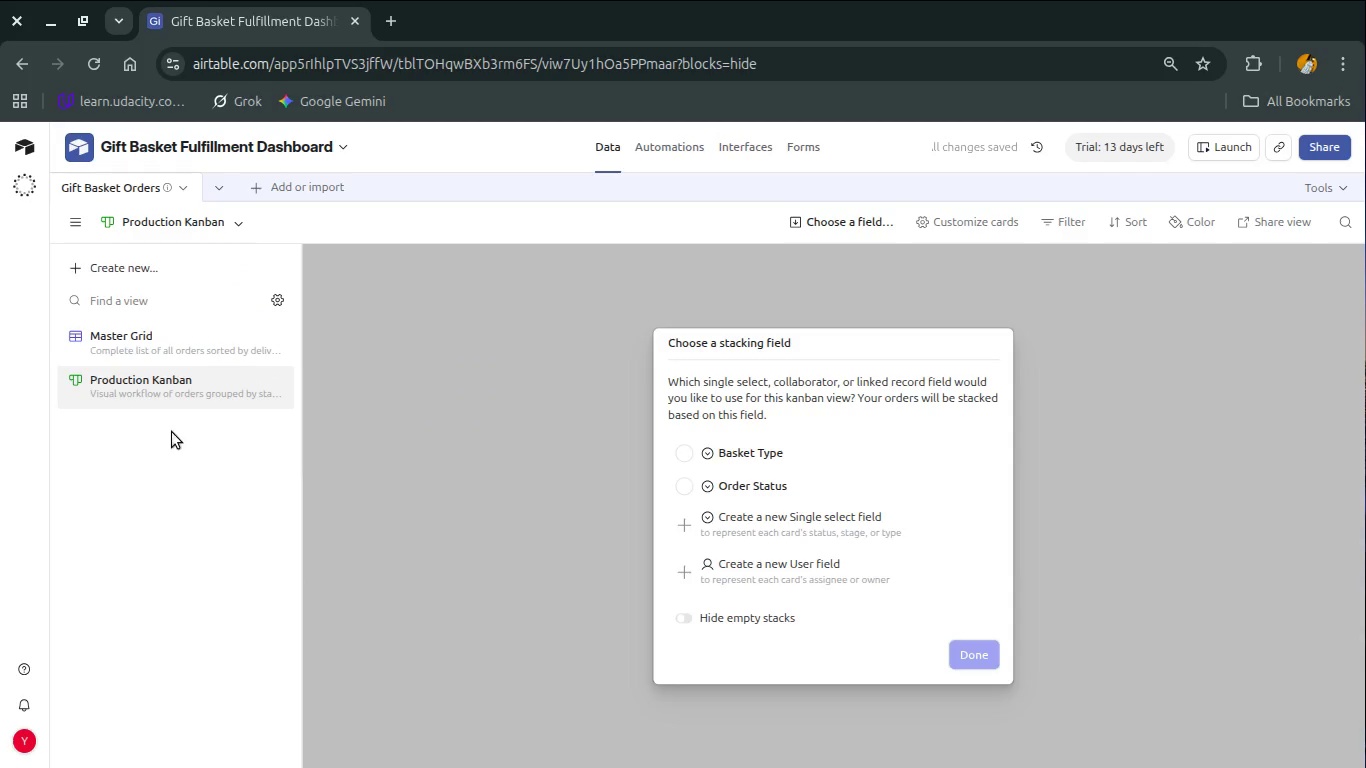 
wait(8.59)
 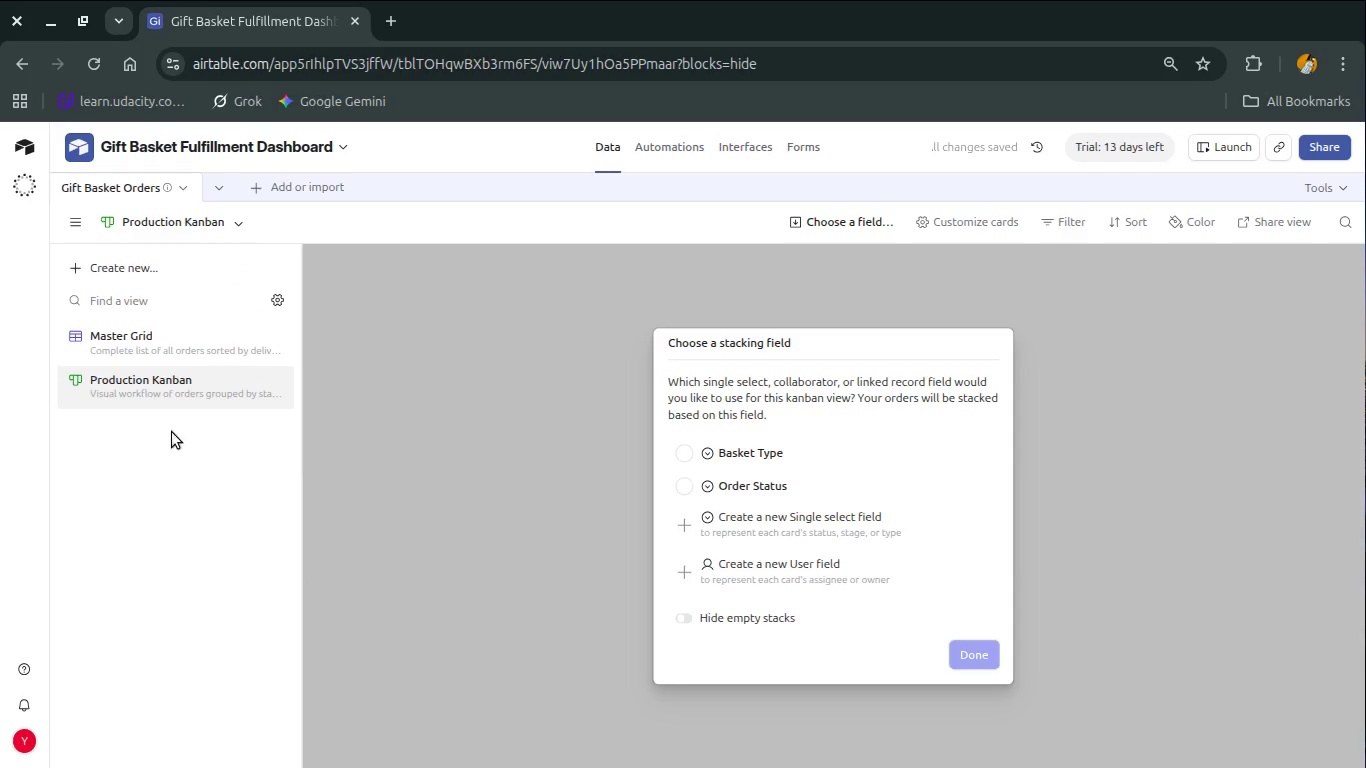 
left_click([148, 270])
 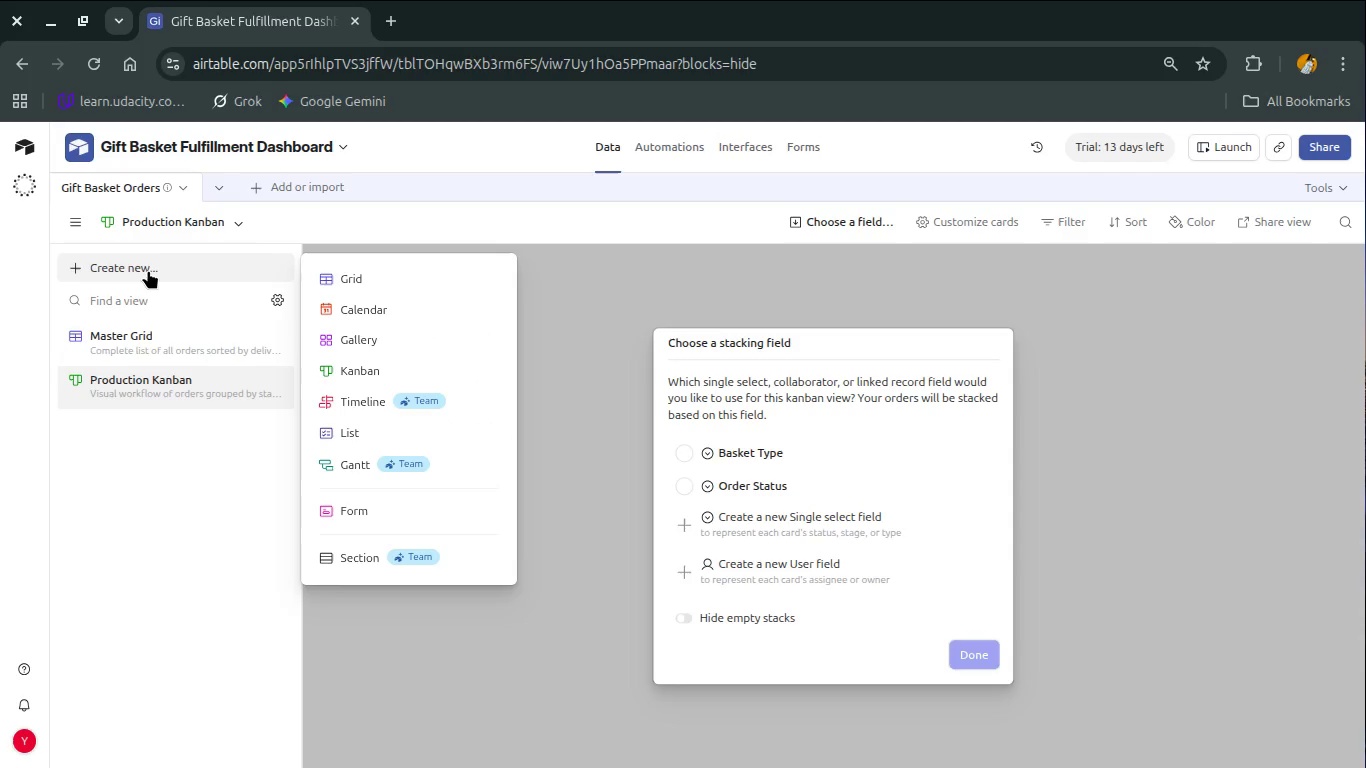 
mouse_move([201, 288])
 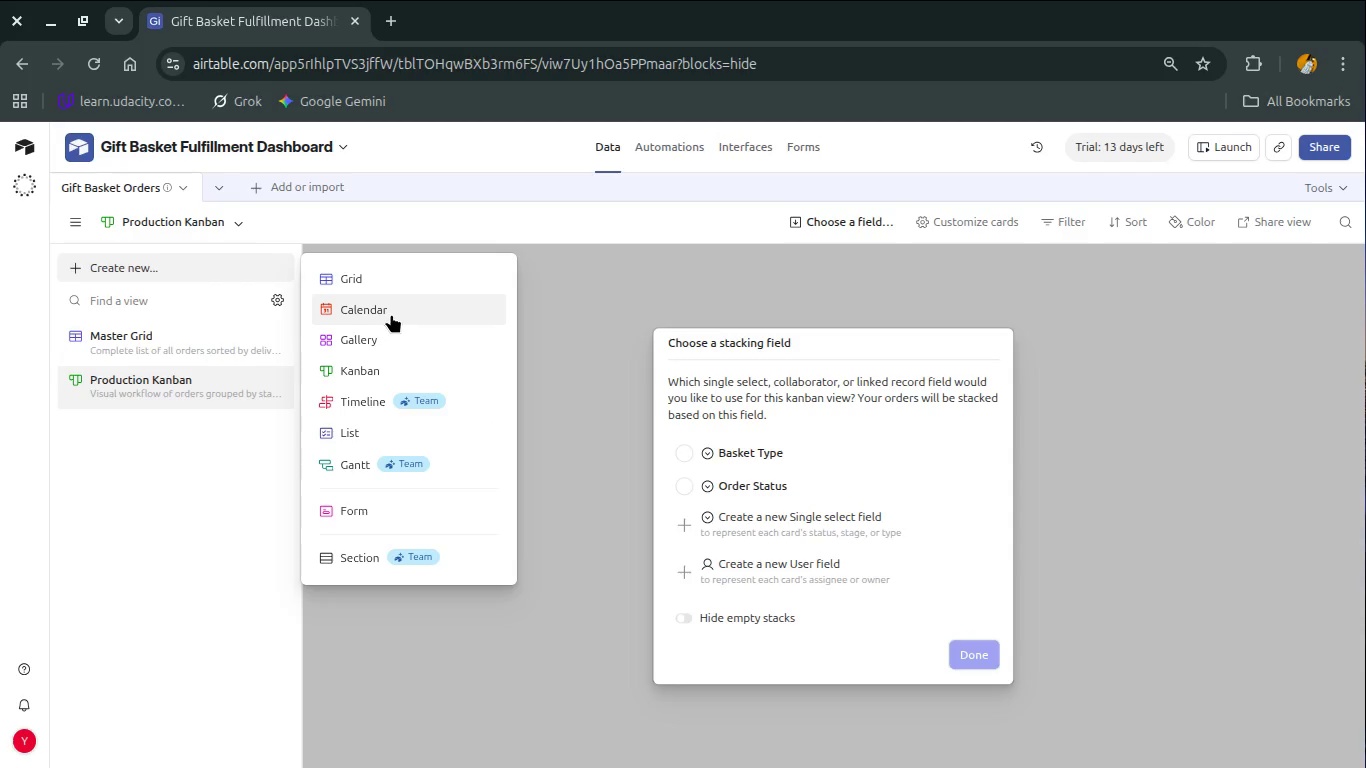 
left_click([391, 314])
 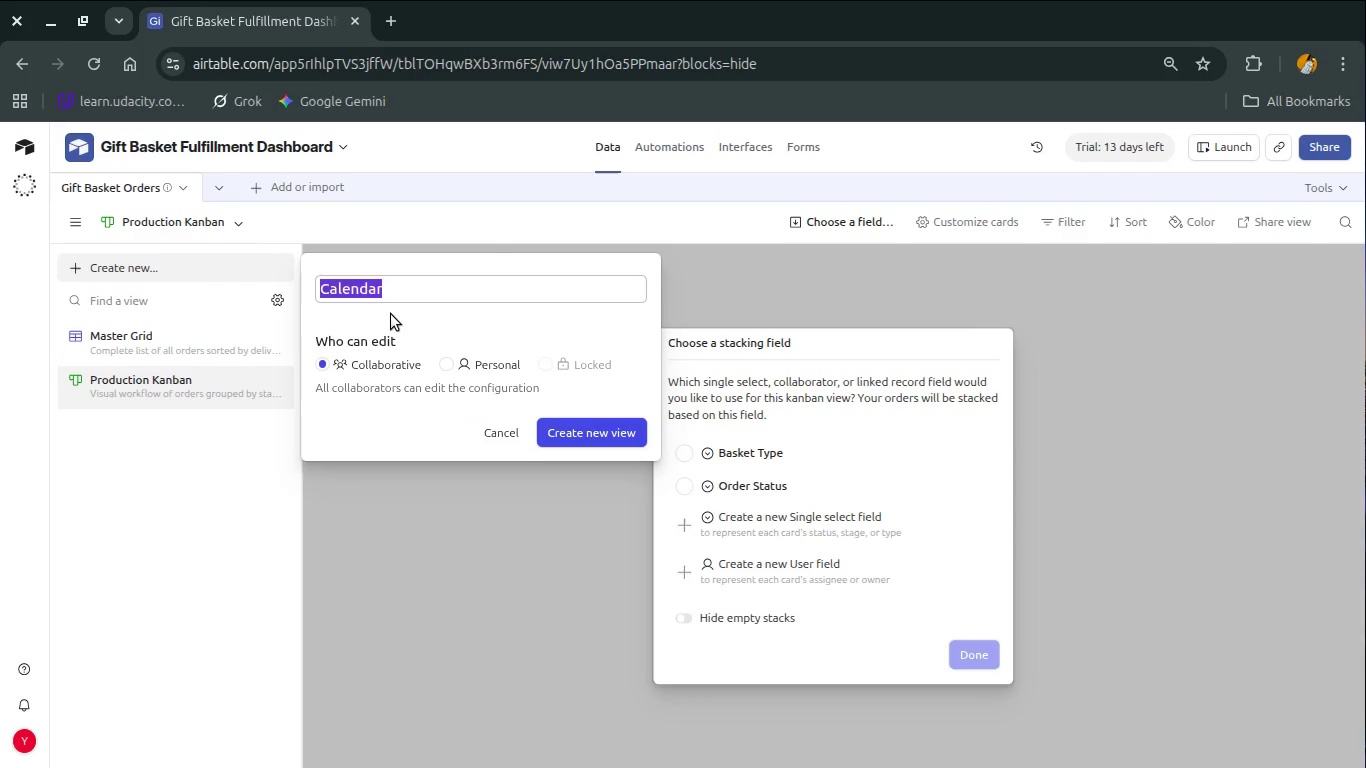 
type(Delivery Calendar)
 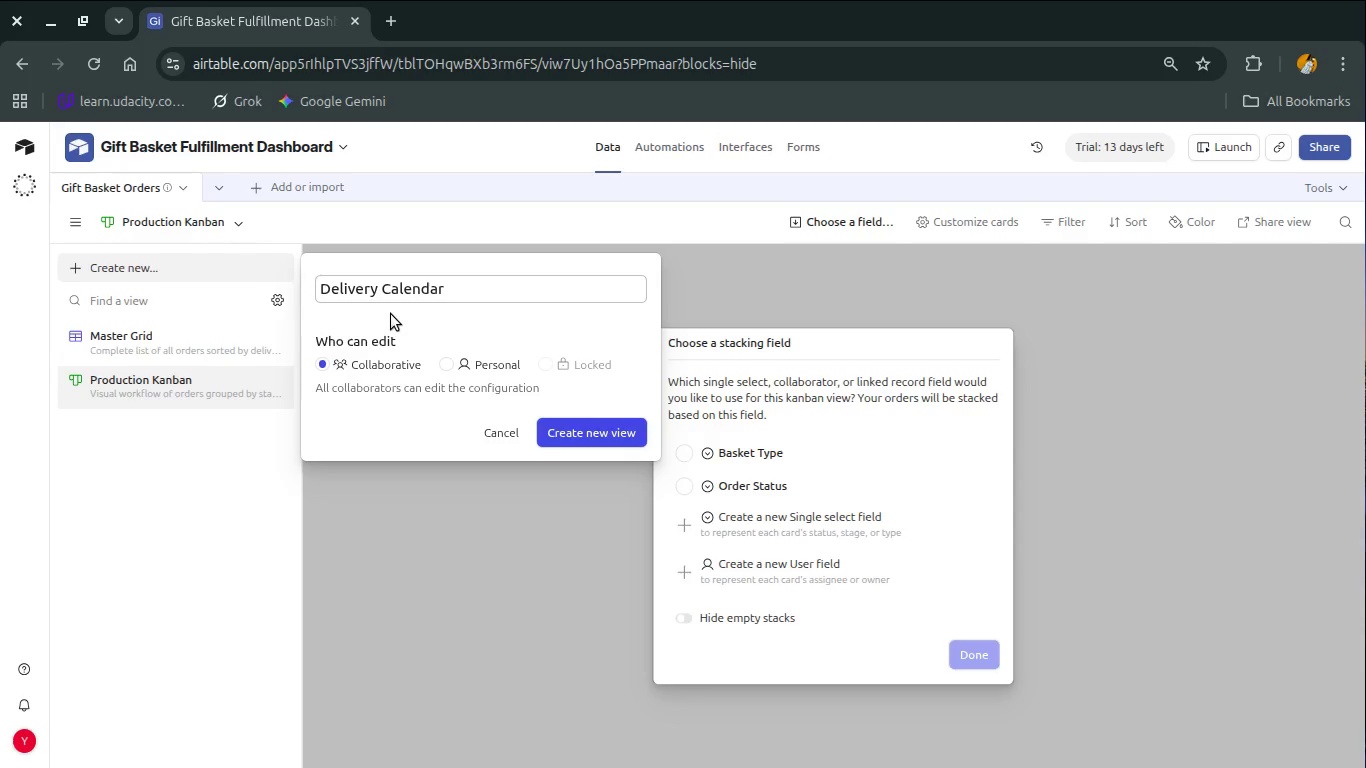 
left_click([596, 432])
 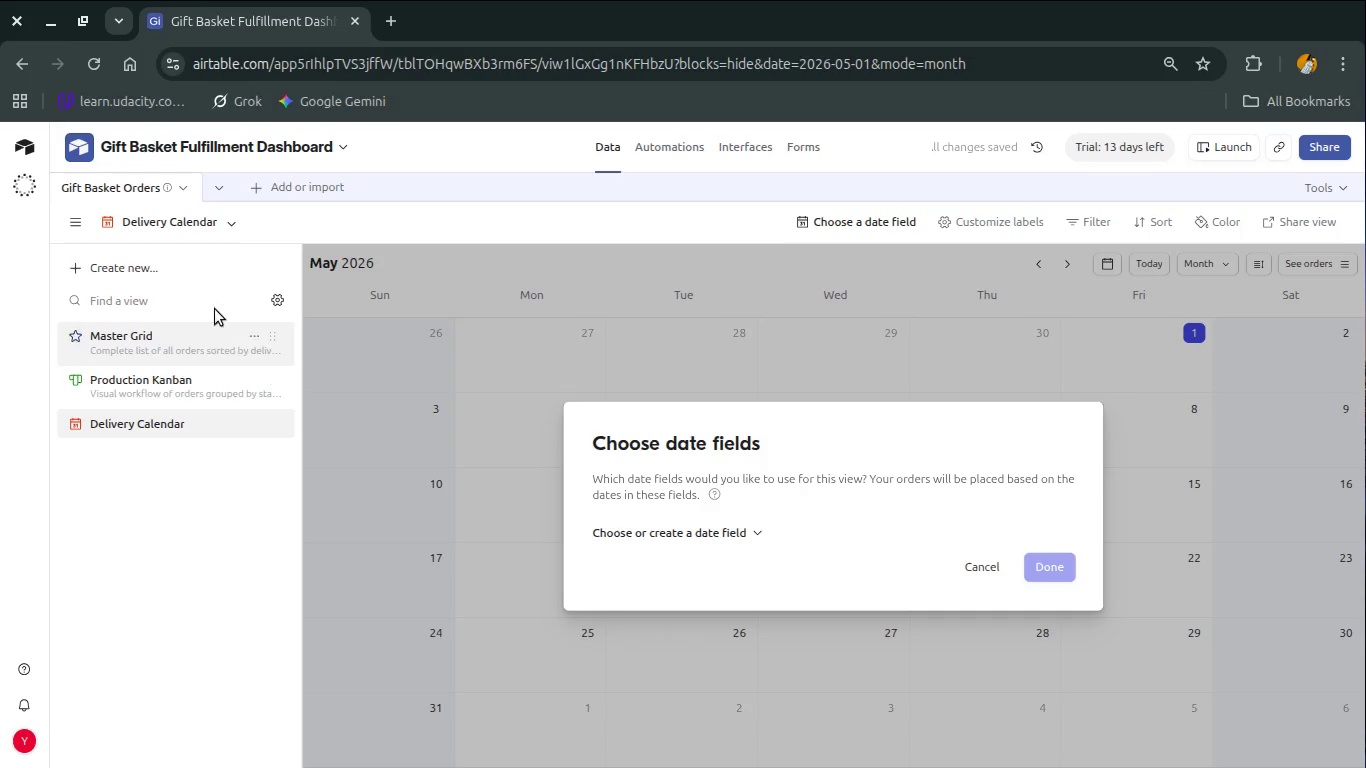 
left_click([234, 225])
 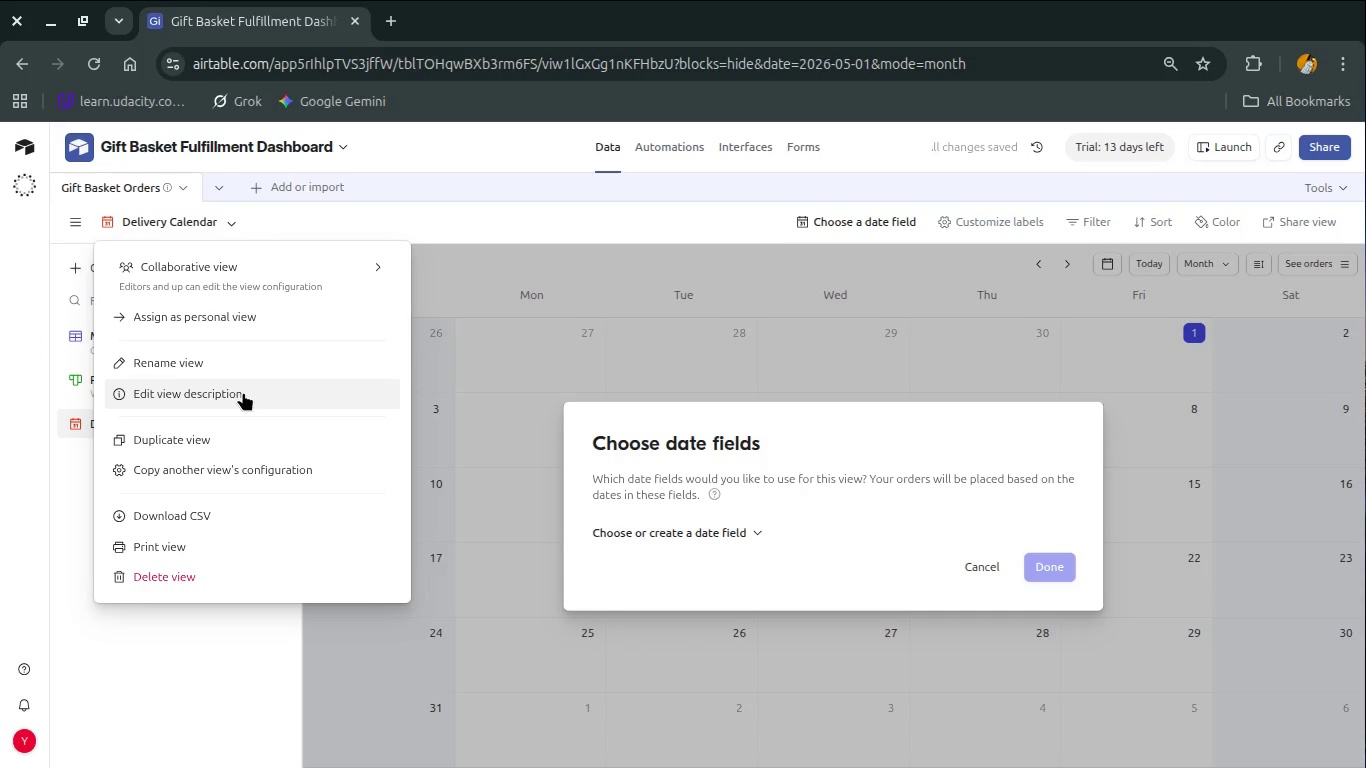 
left_click([243, 392])
 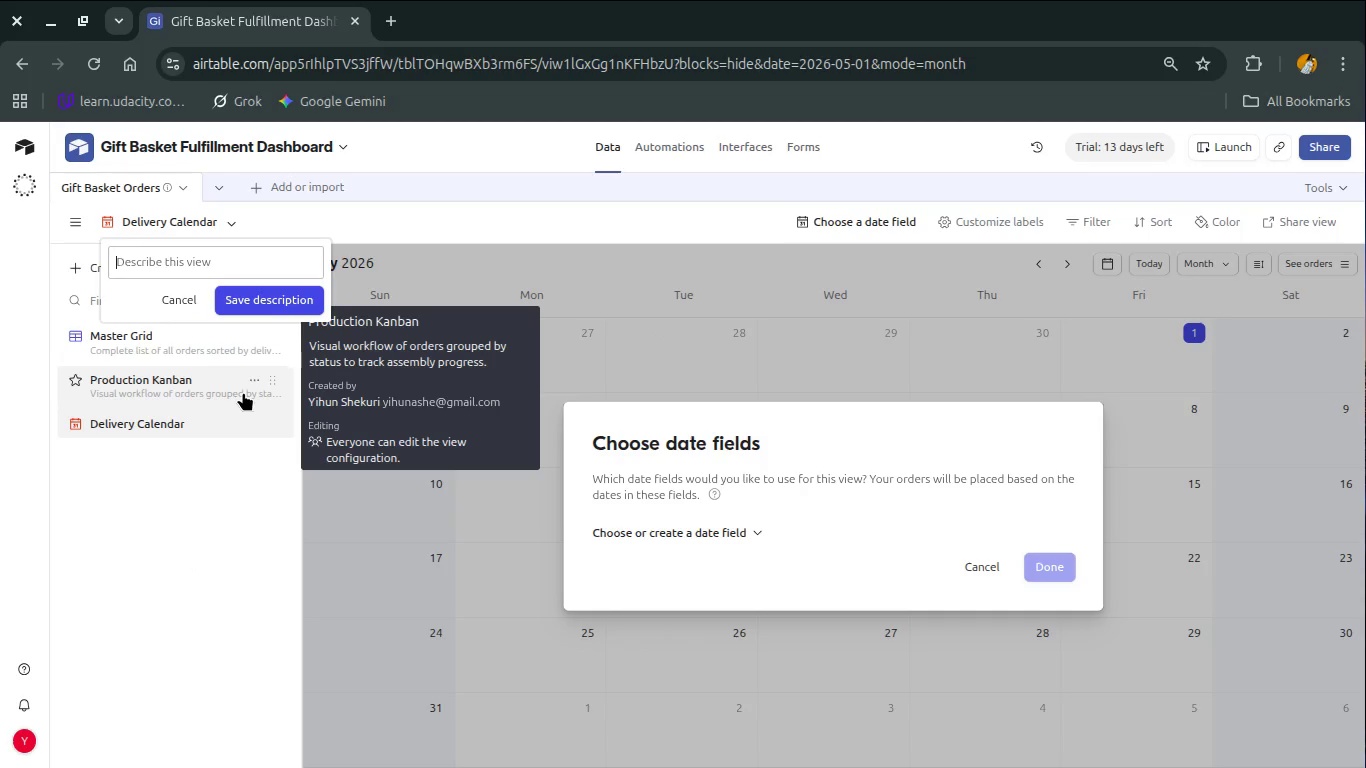 
type(Calendar view of delivary)
key(Backspace)
key(Backspace)
key(Backspace)
type(ery dates to identit)
key(Backspace)
type(fy busy fulfillment days.)
 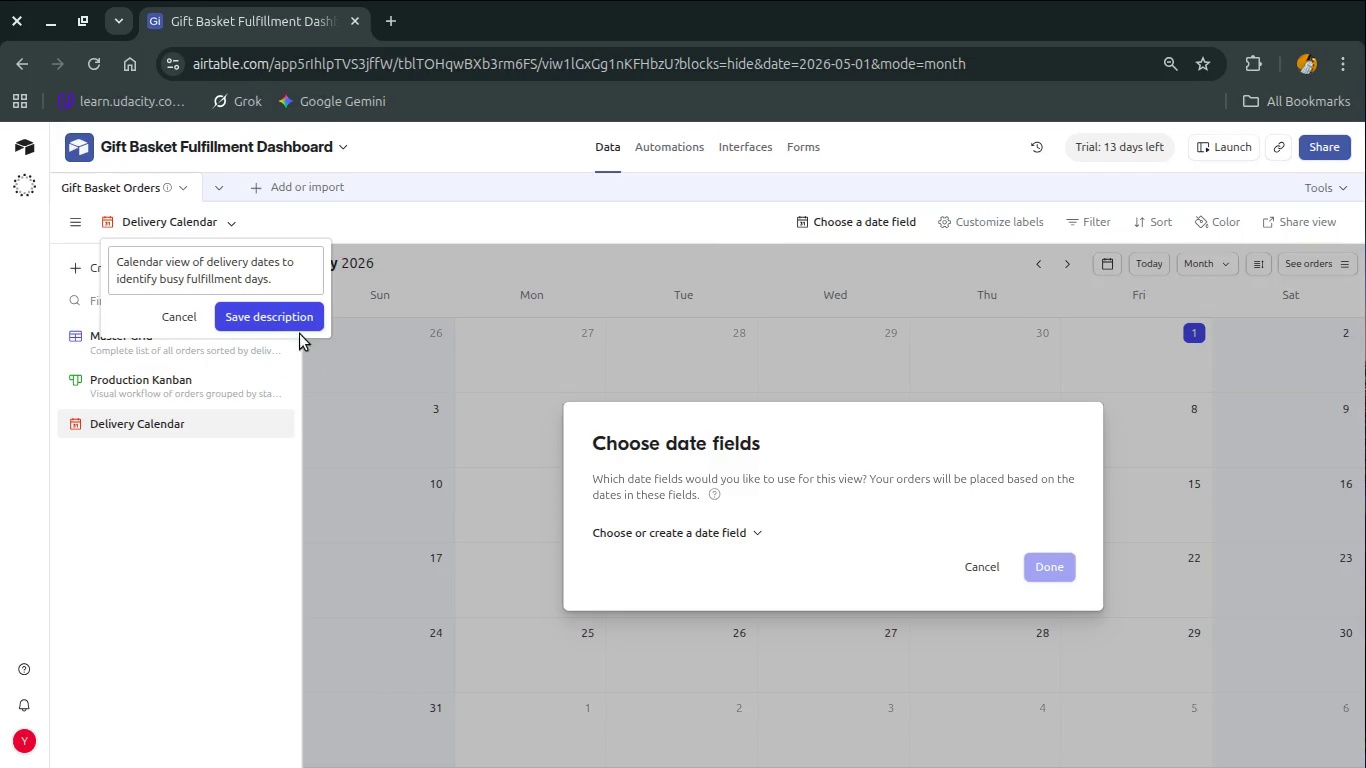 
left_click([279, 312])
 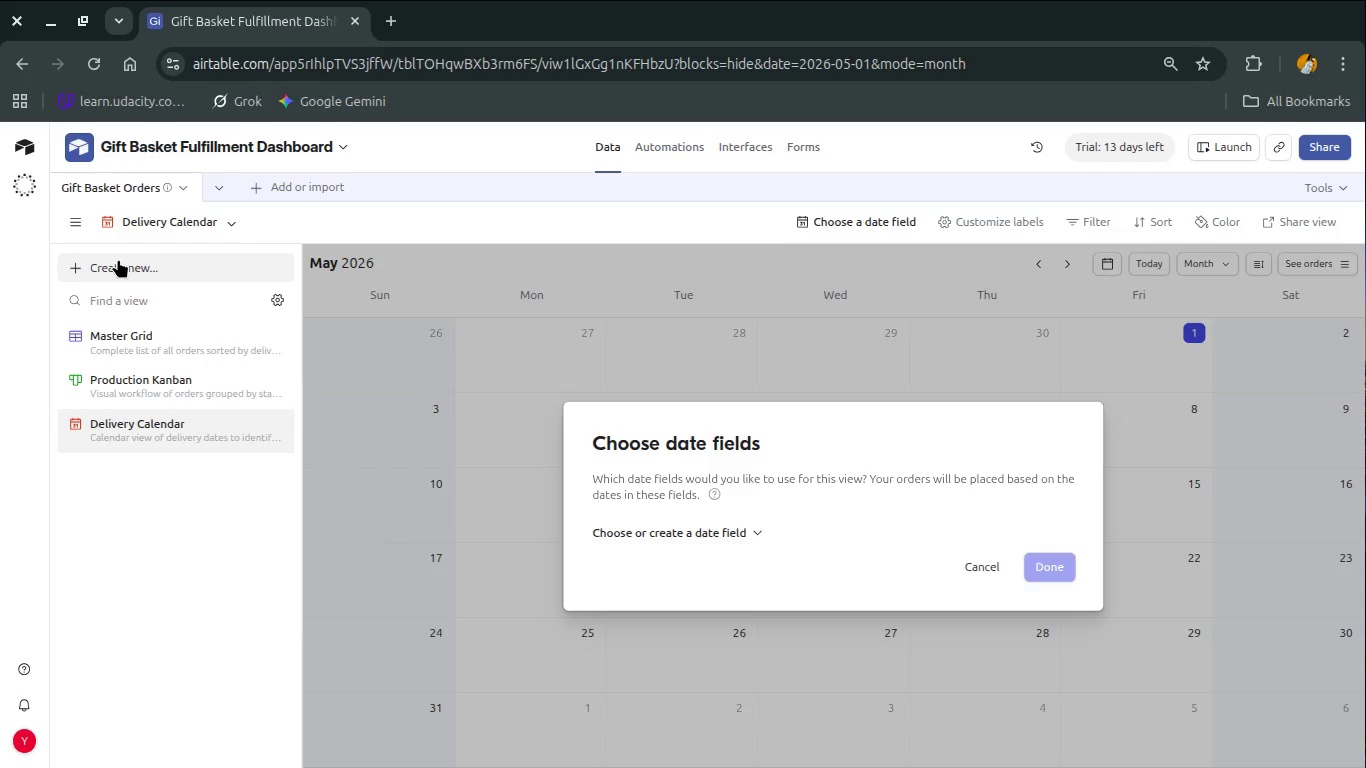 
wait(13.68)
 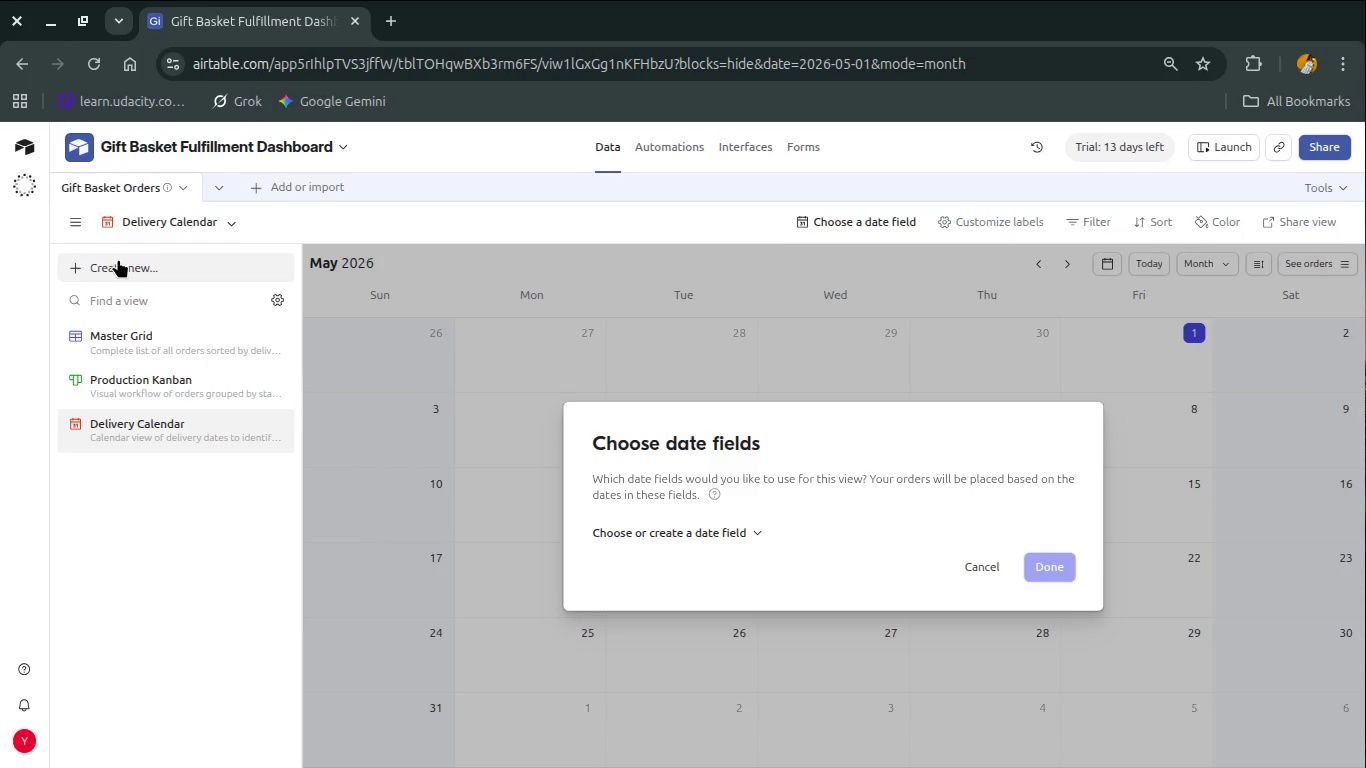 
left_click([118, 259])
 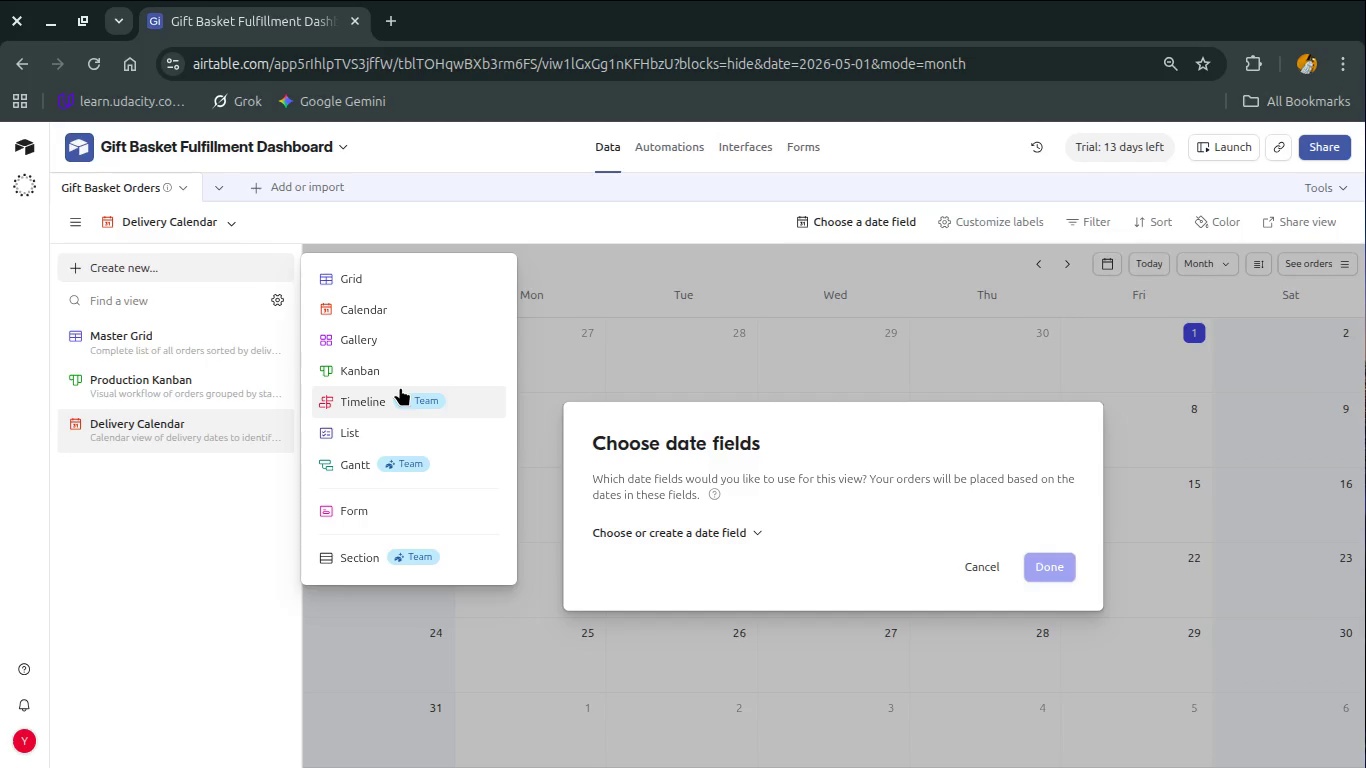 
wait(81.73)
 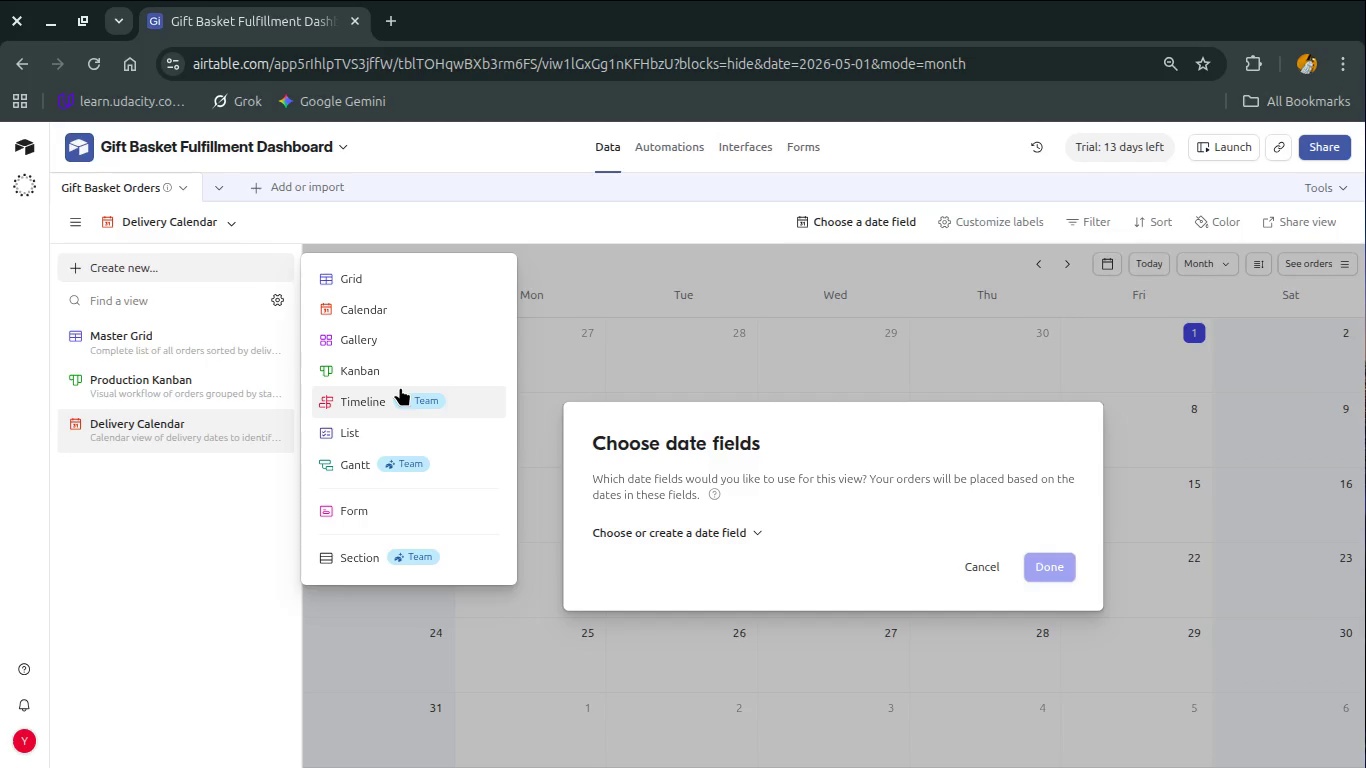 
left_click([184, 336])
 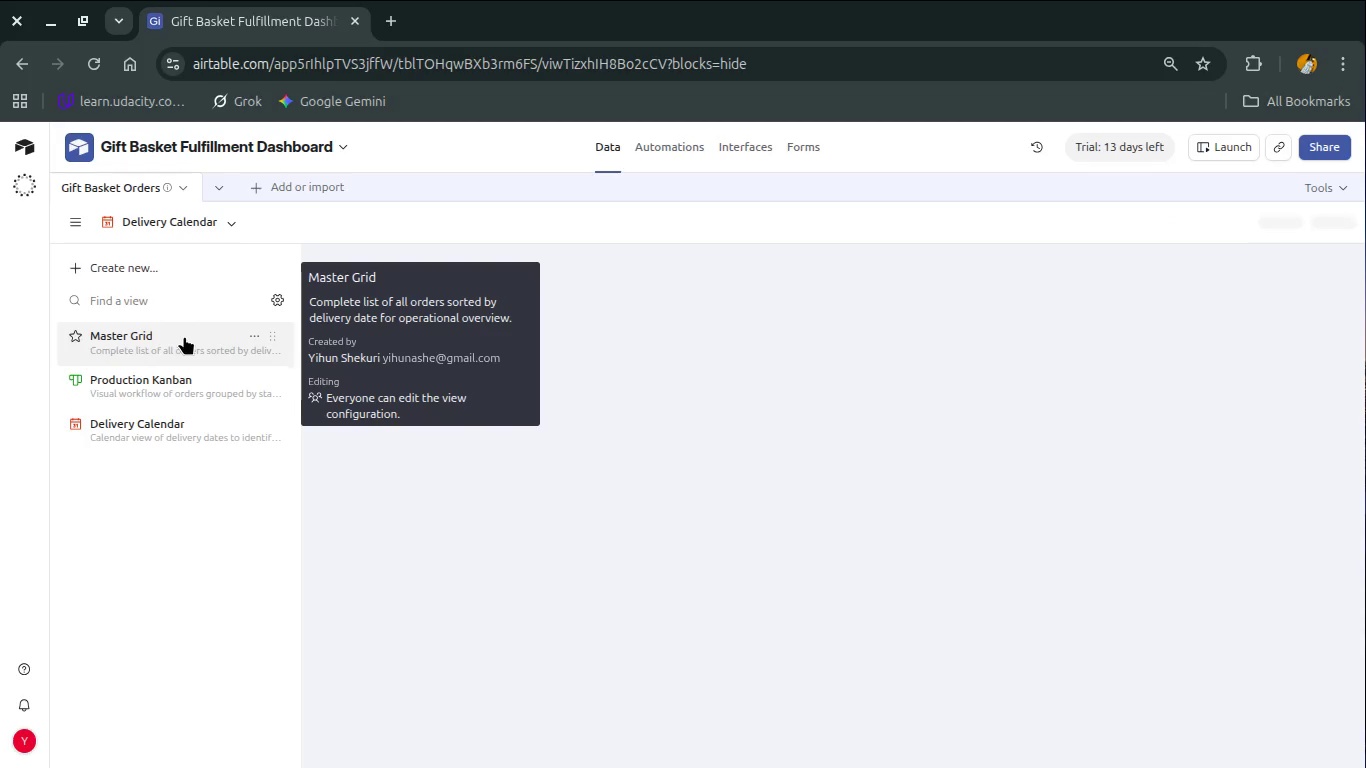 
mouse_move([217, 334])
 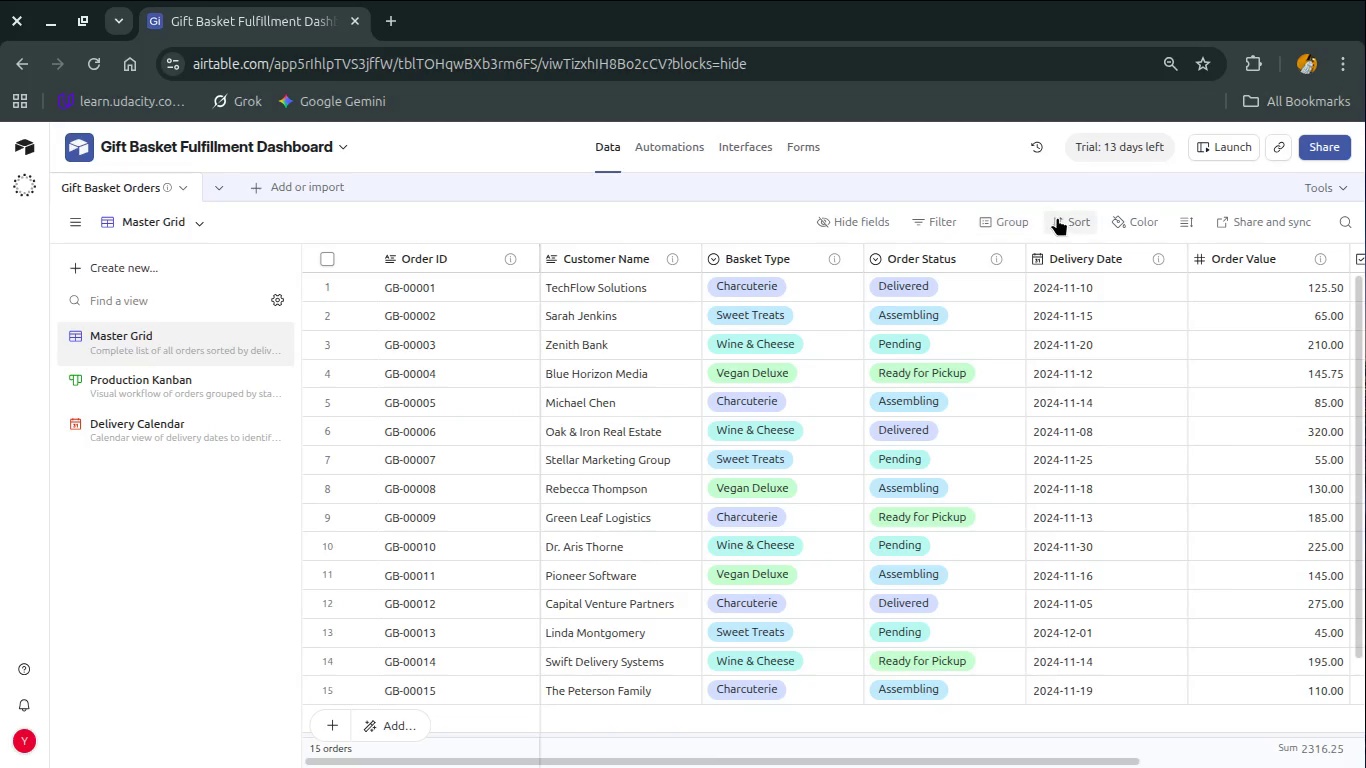 
left_click([1057, 217])
 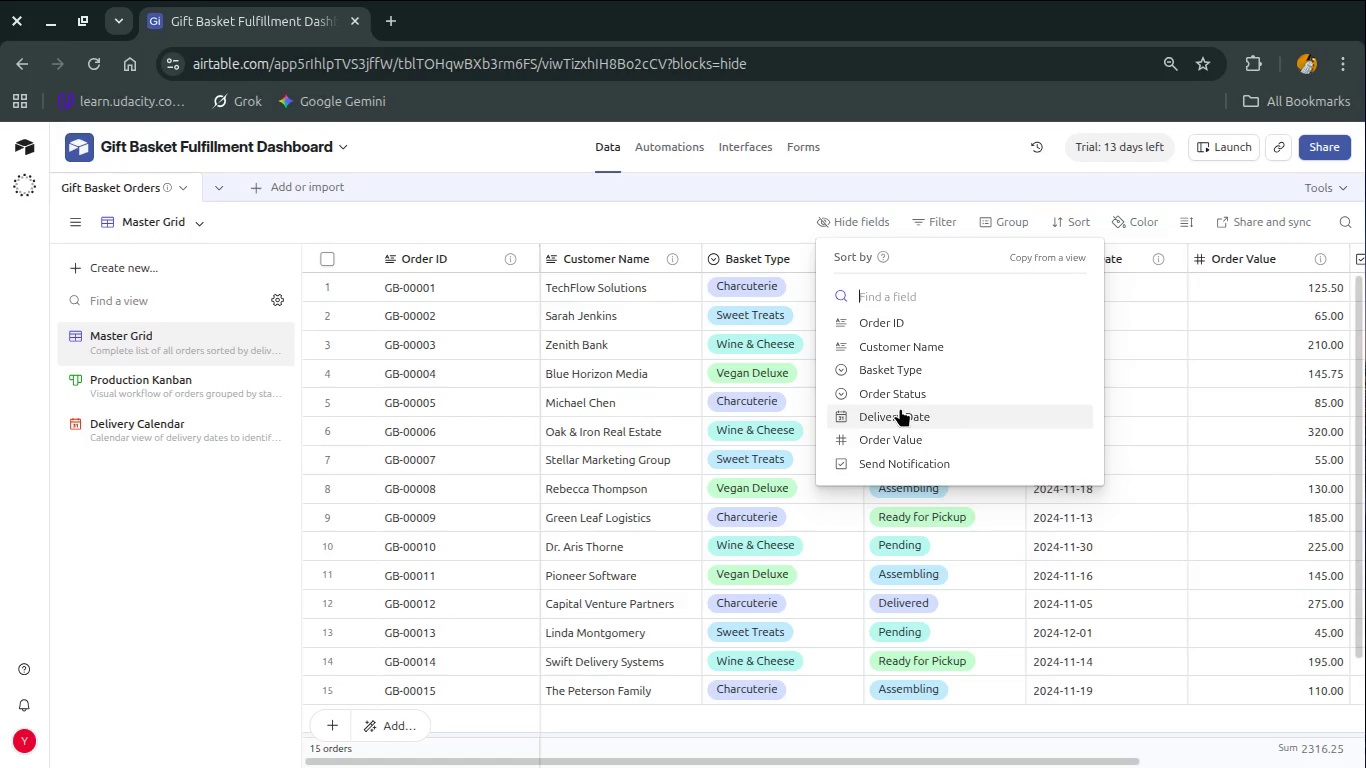 
left_click([900, 408])
 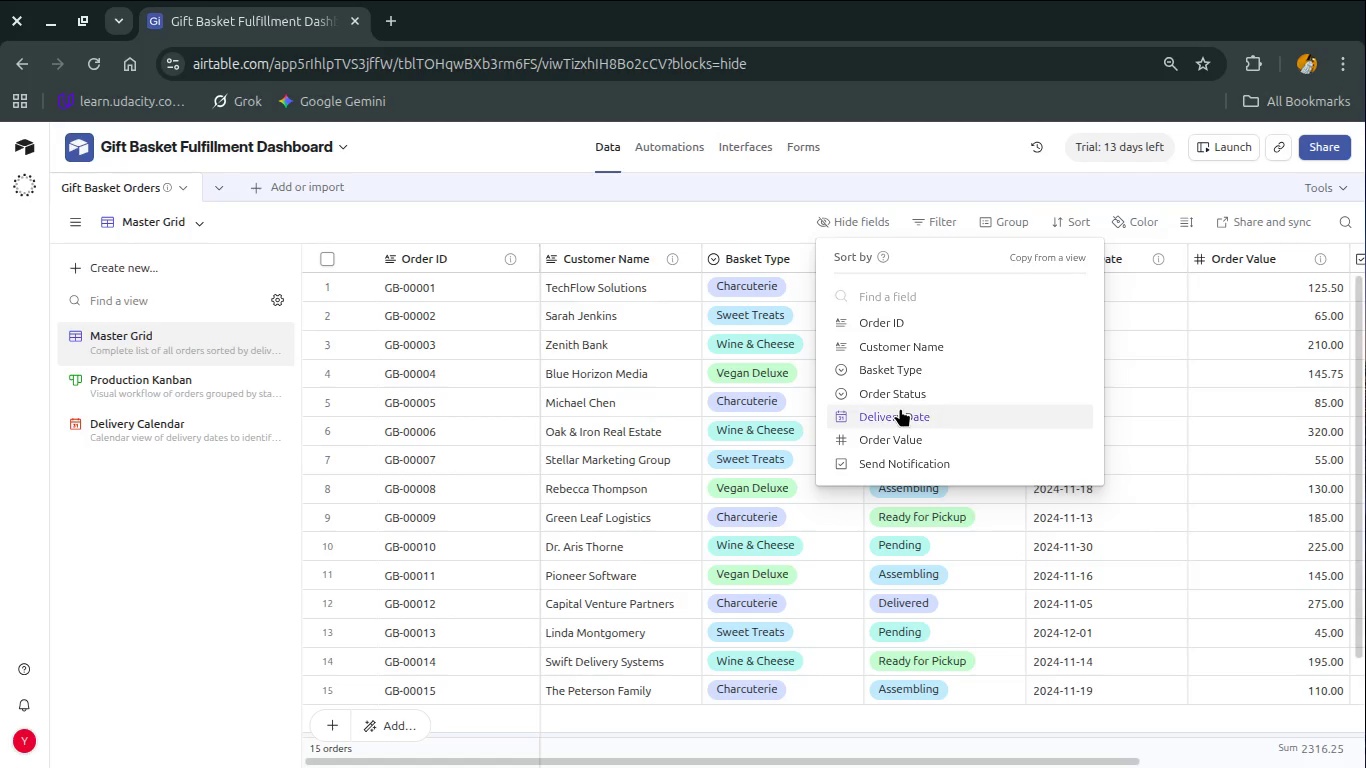 
mouse_move([926, 374])
 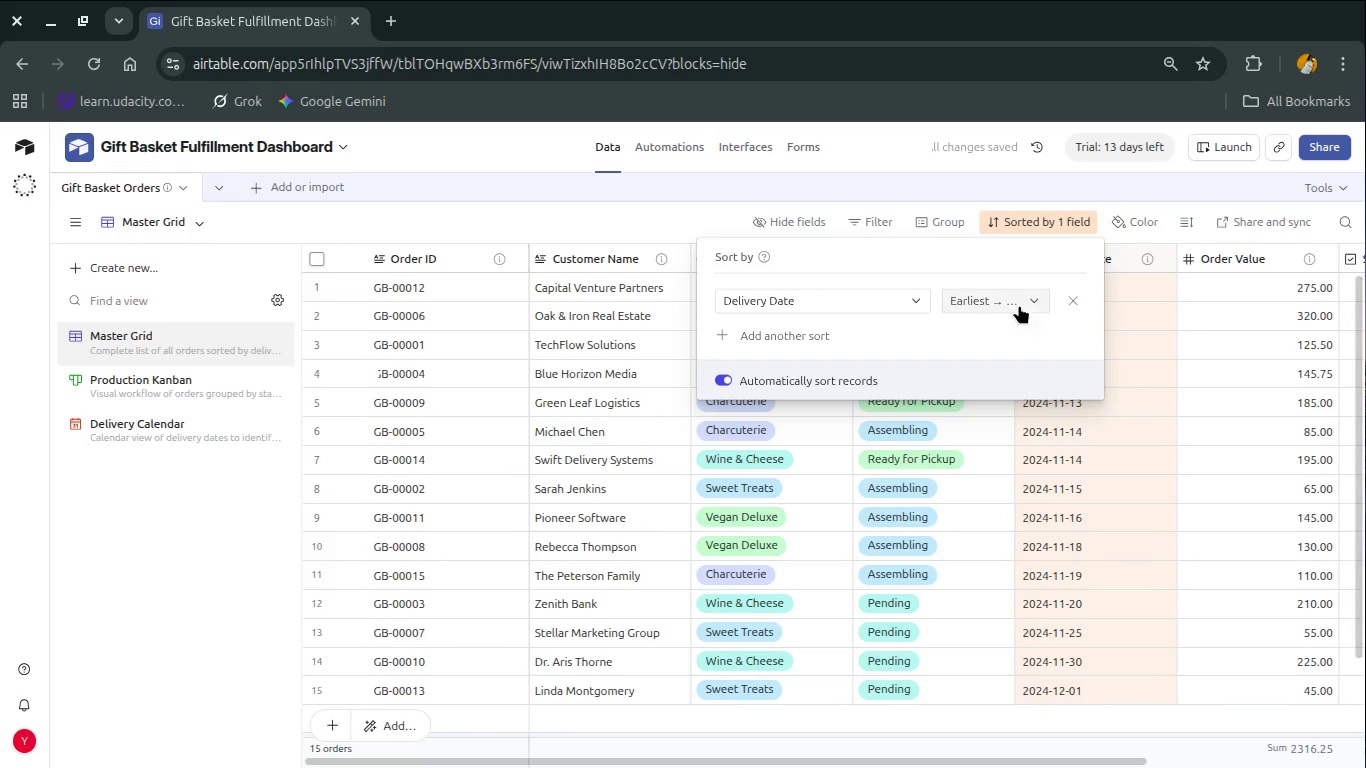 
left_click([927, 506])
 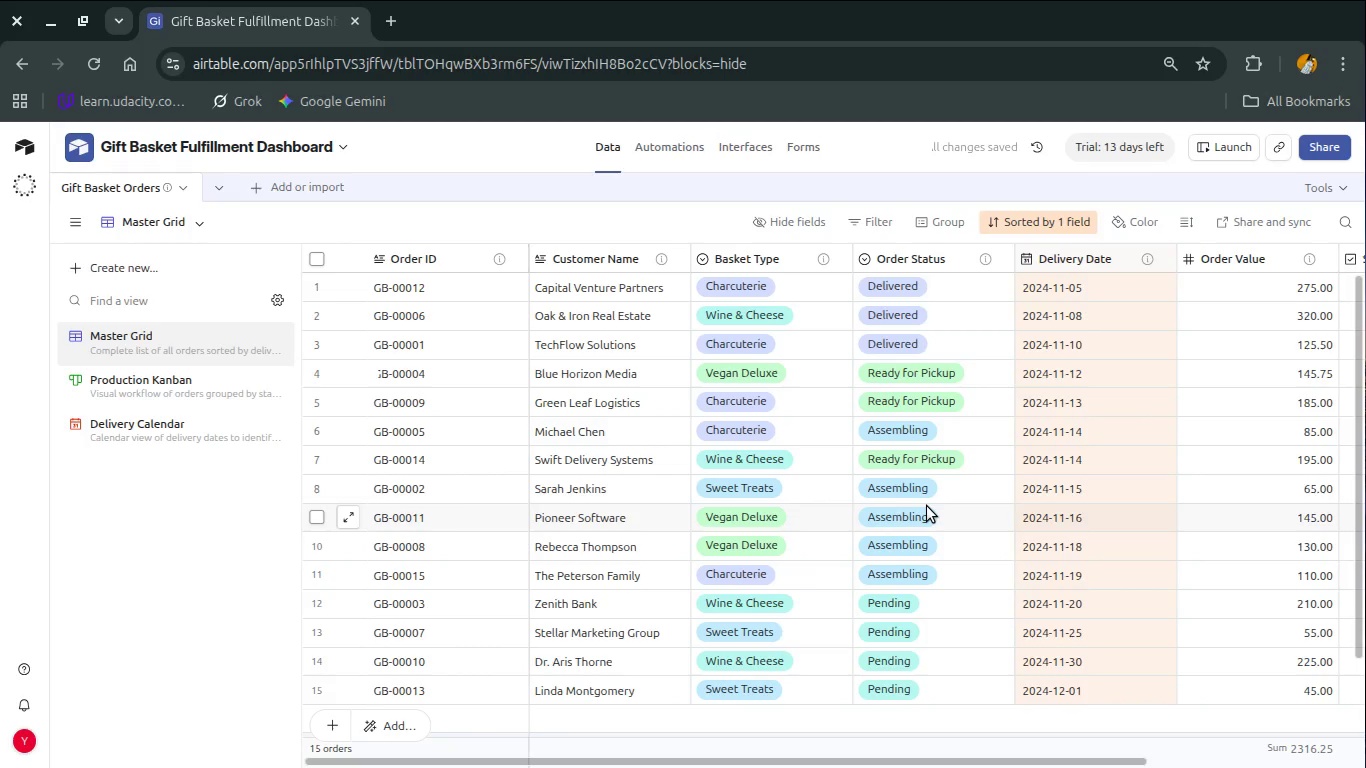 
scroll: coordinate [927, 506], scroll_direction: none, amount: 0.0
 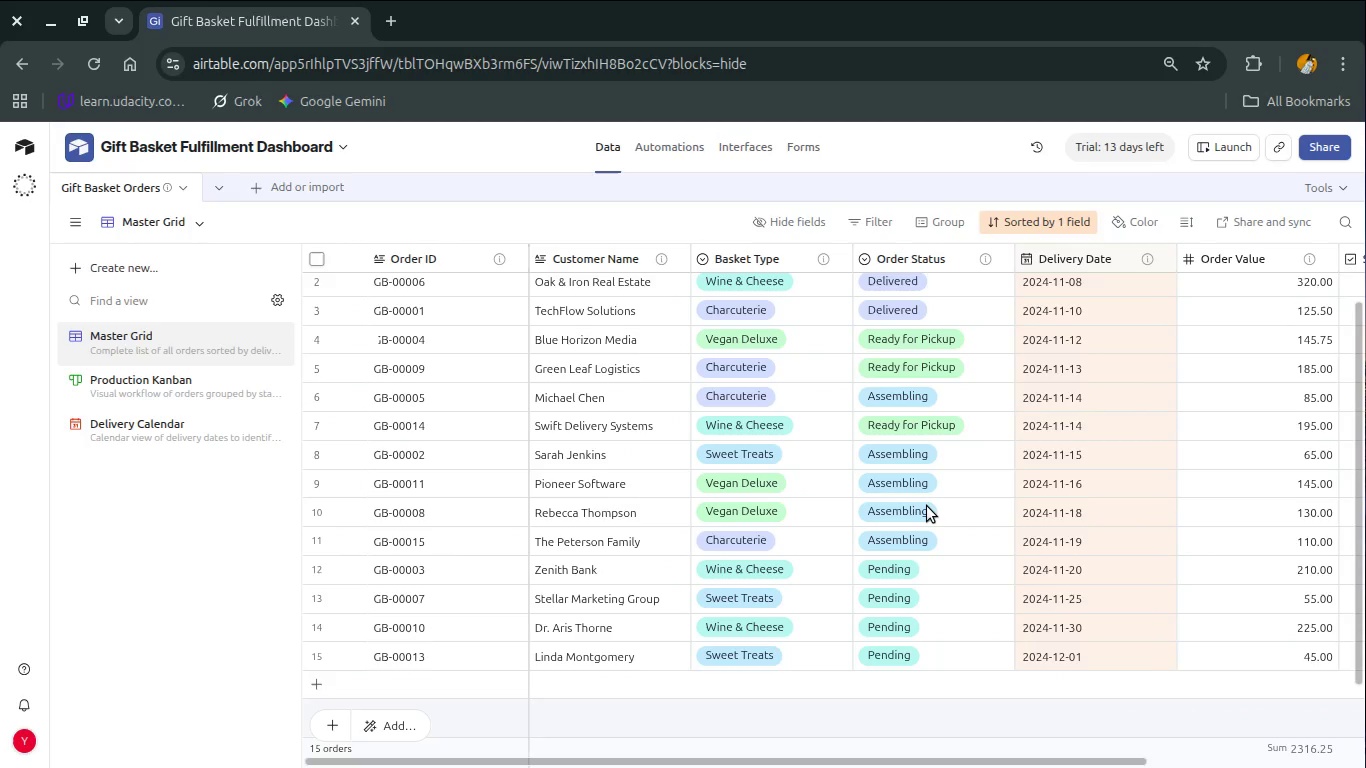 
scroll: coordinate [927, 506], scroll_direction: down, amount: 4.0
 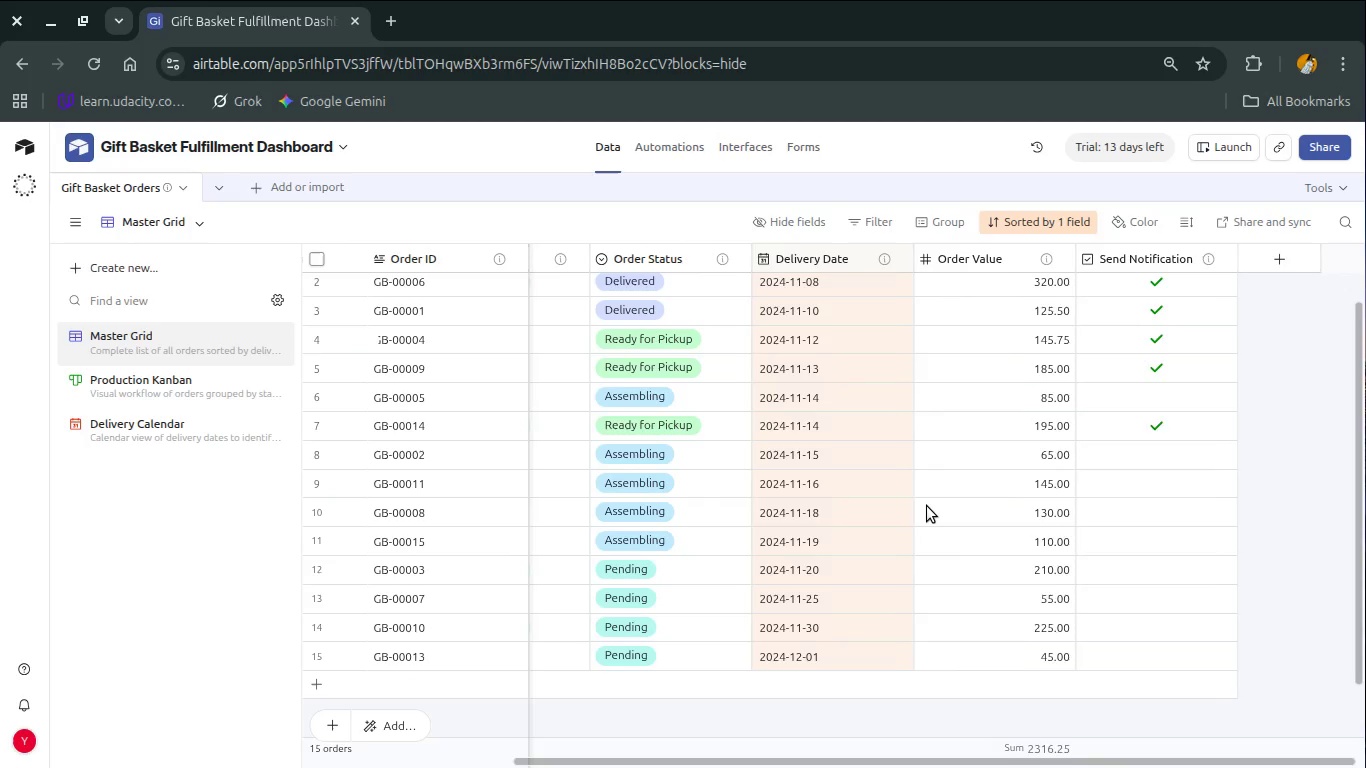 
scroll: coordinate [927, 506], scroll_direction: up, amount: 9.0
 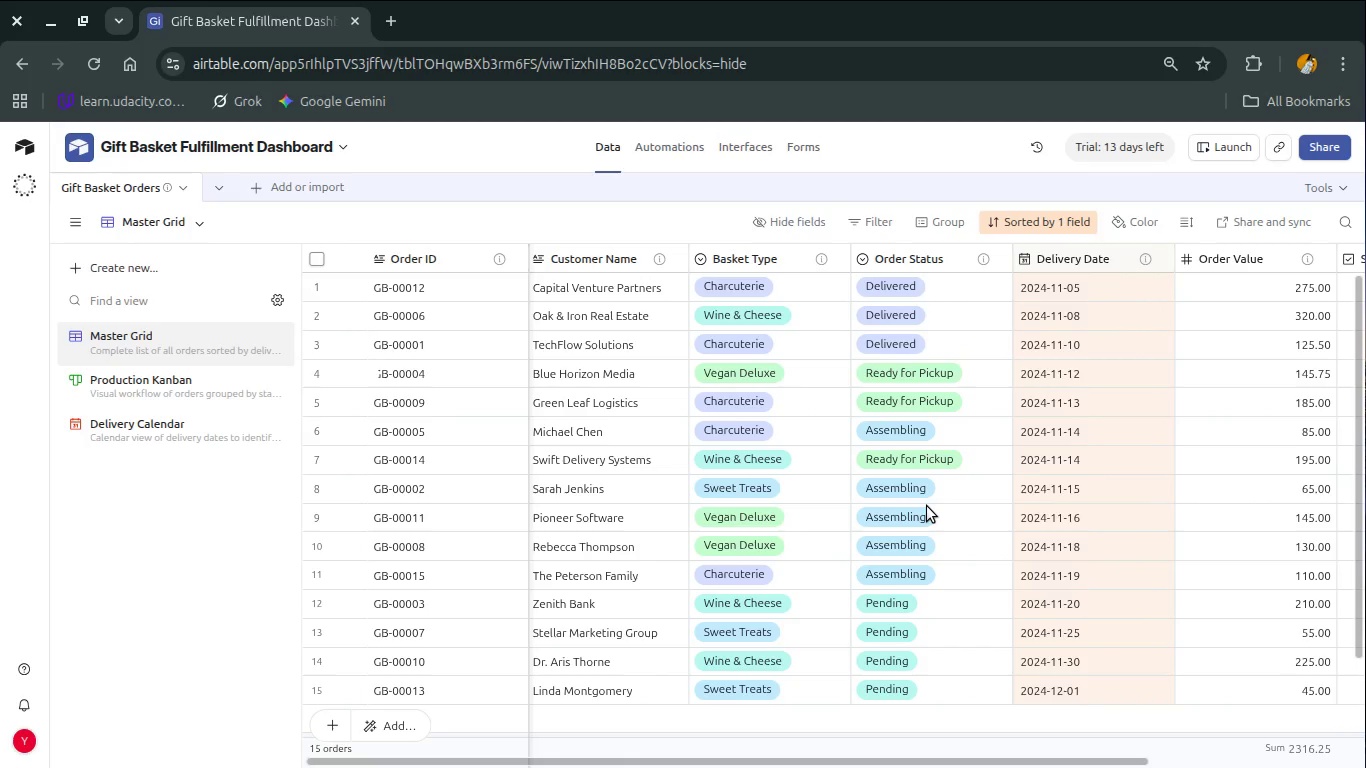 
scroll: coordinate [927, 506], scroll_direction: down, amount: 3.0
 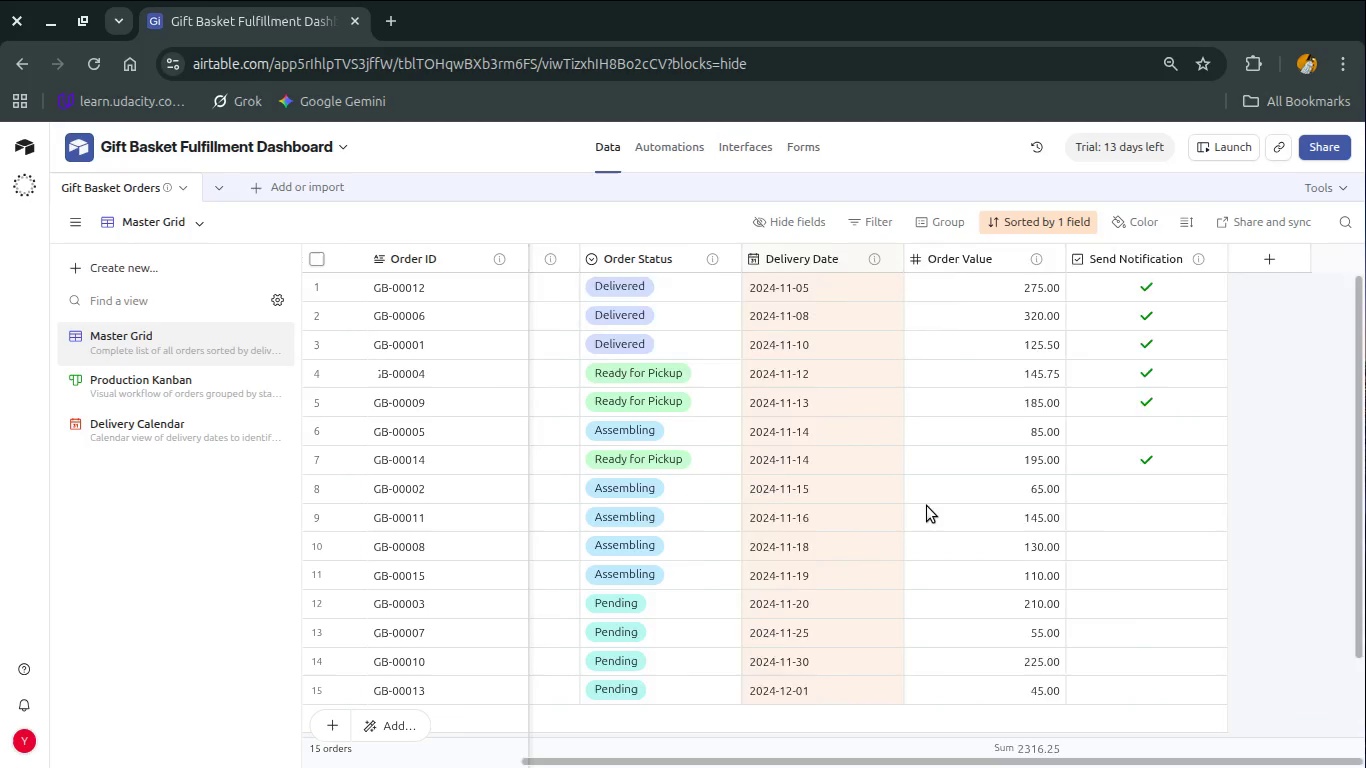 
scroll: coordinate [927, 506], scroll_direction: up, amount: 2.0
 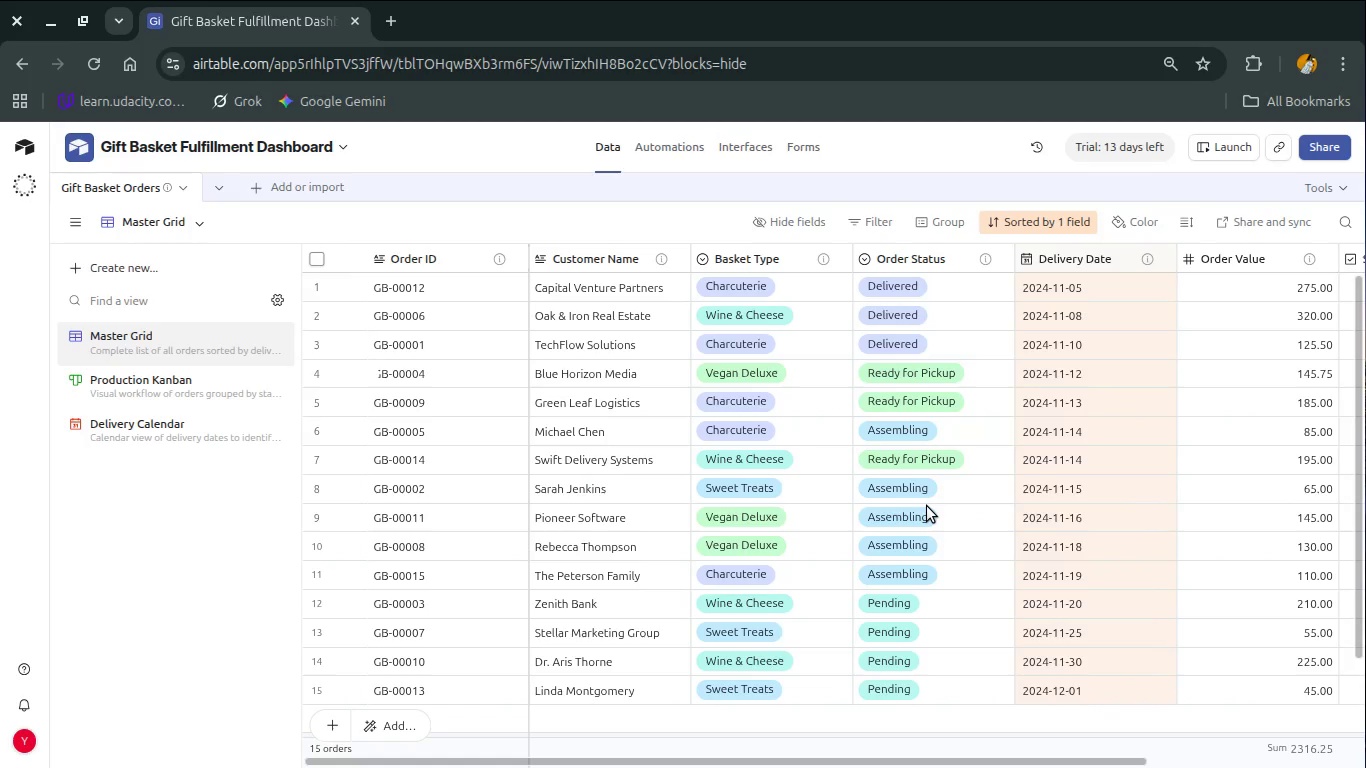 
scroll: coordinate [927, 506], scroll_direction: down, amount: 4.0
 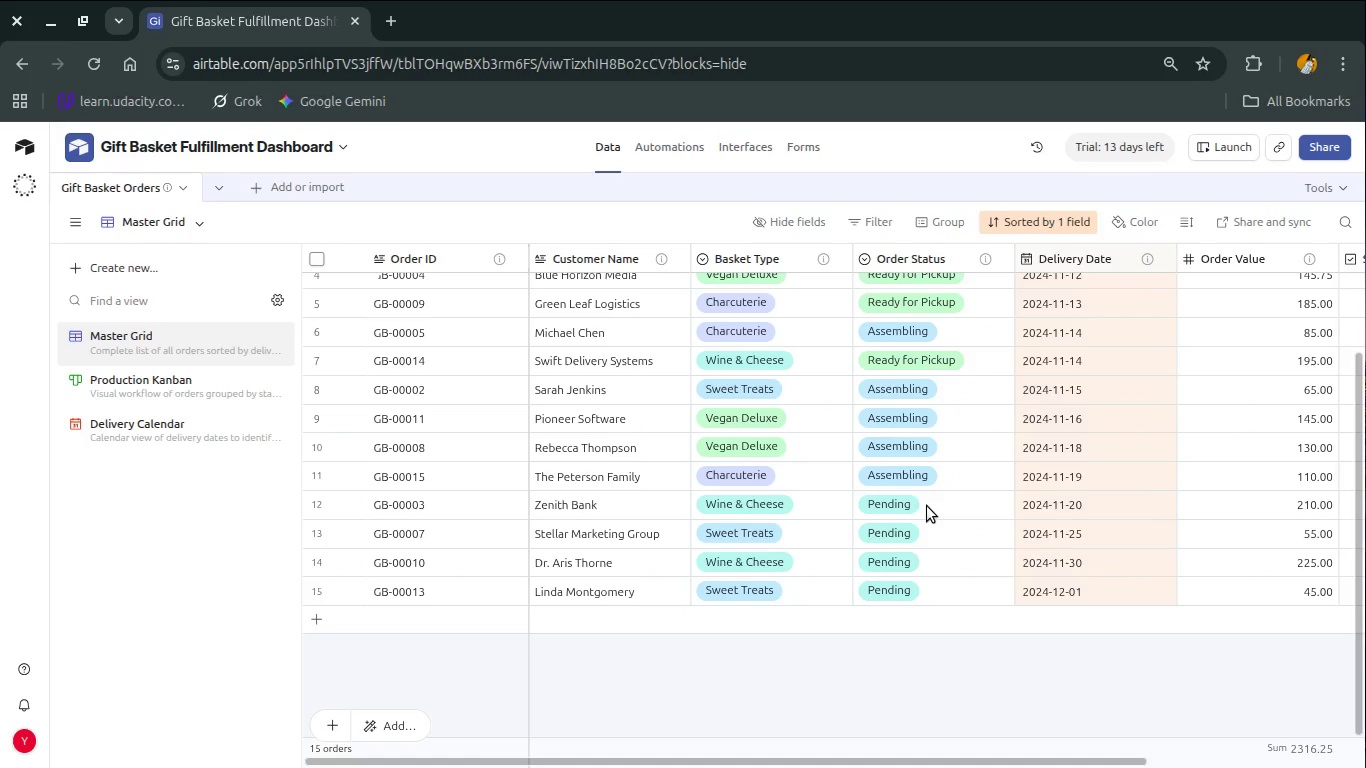 
scroll: coordinate [927, 506], scroll_direction: up, amount: 4.0
 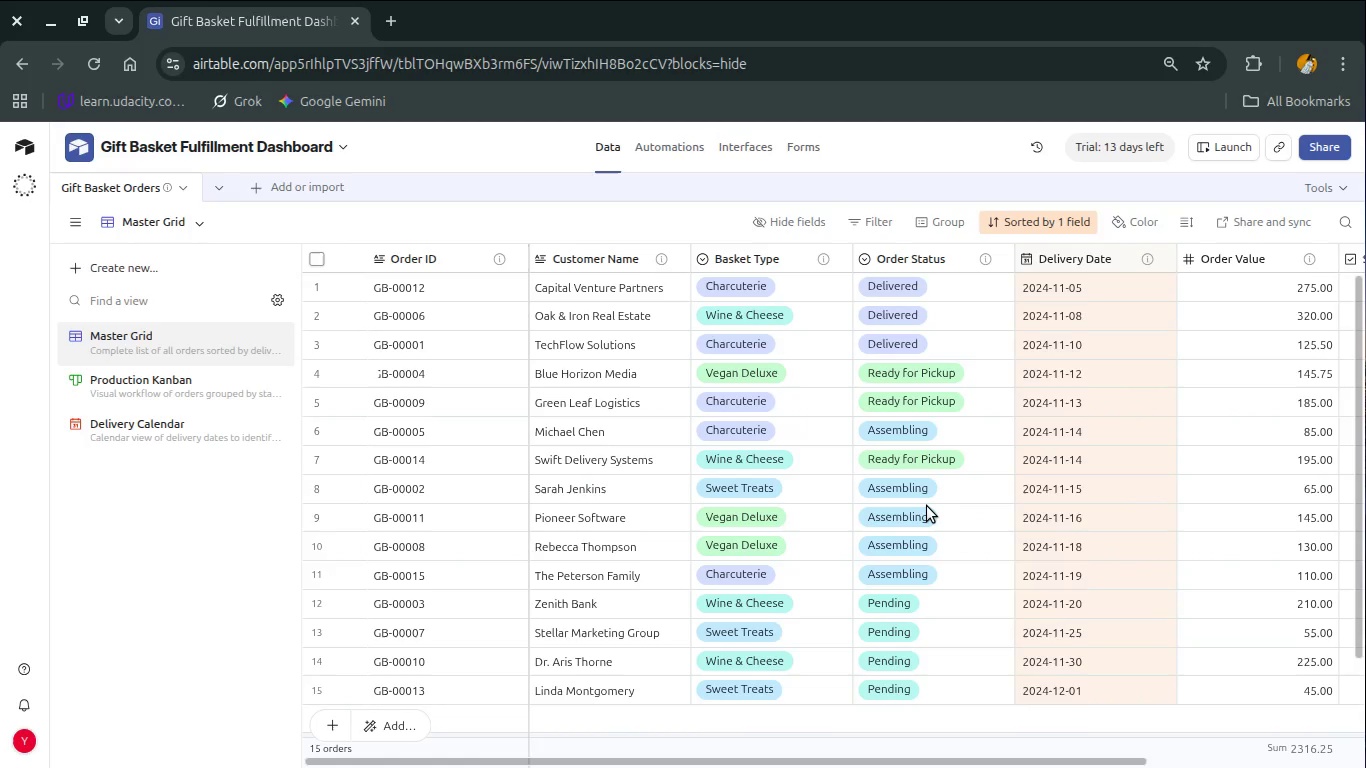 
wait(6.85)
 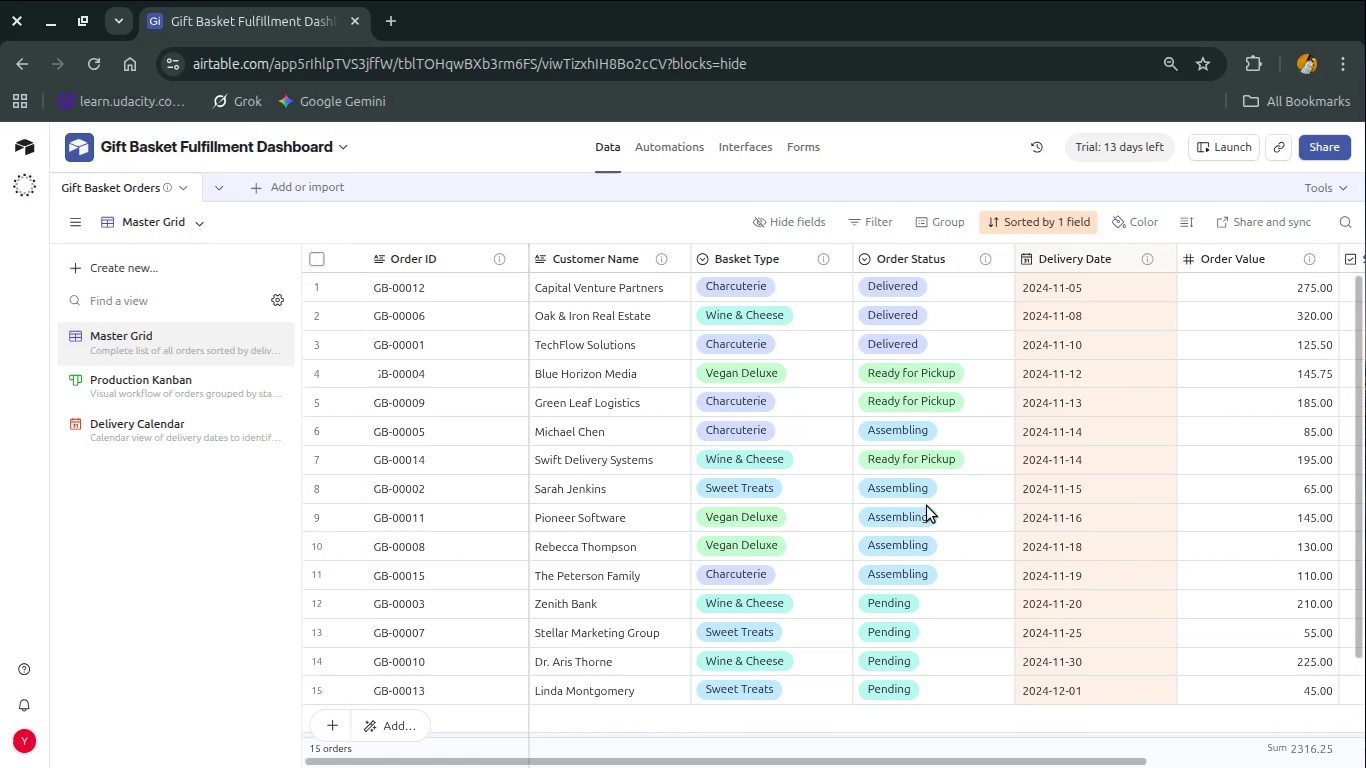 
left_click([192, 403])
 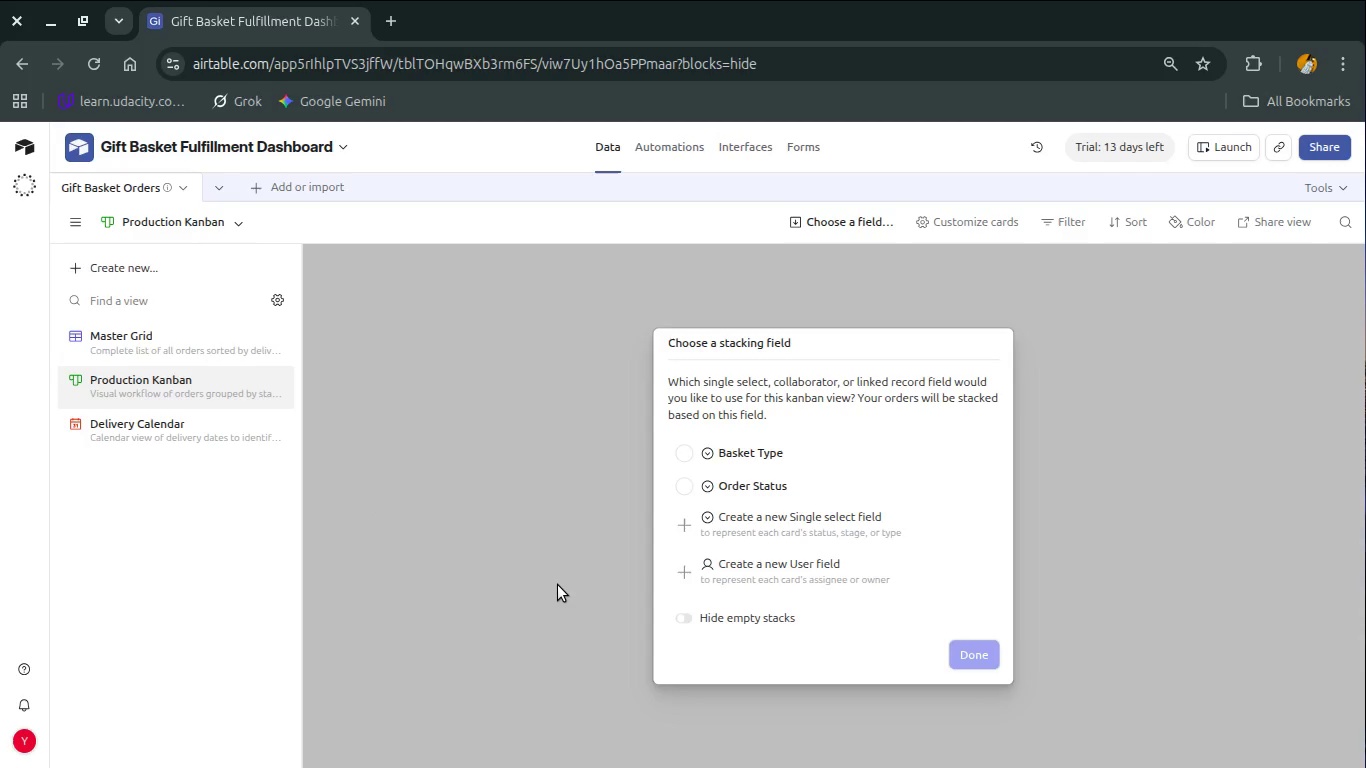 
wait(38.62)
 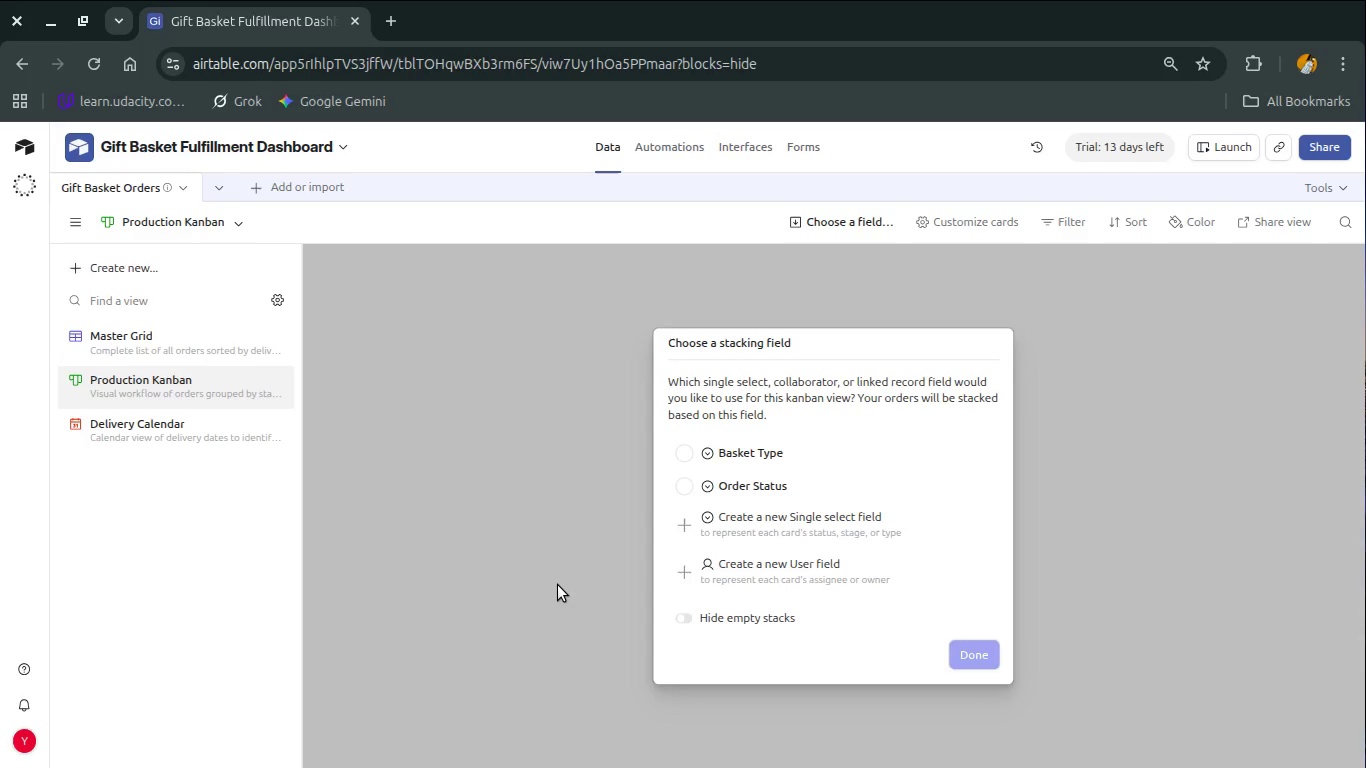 
left_click([786, 481])
 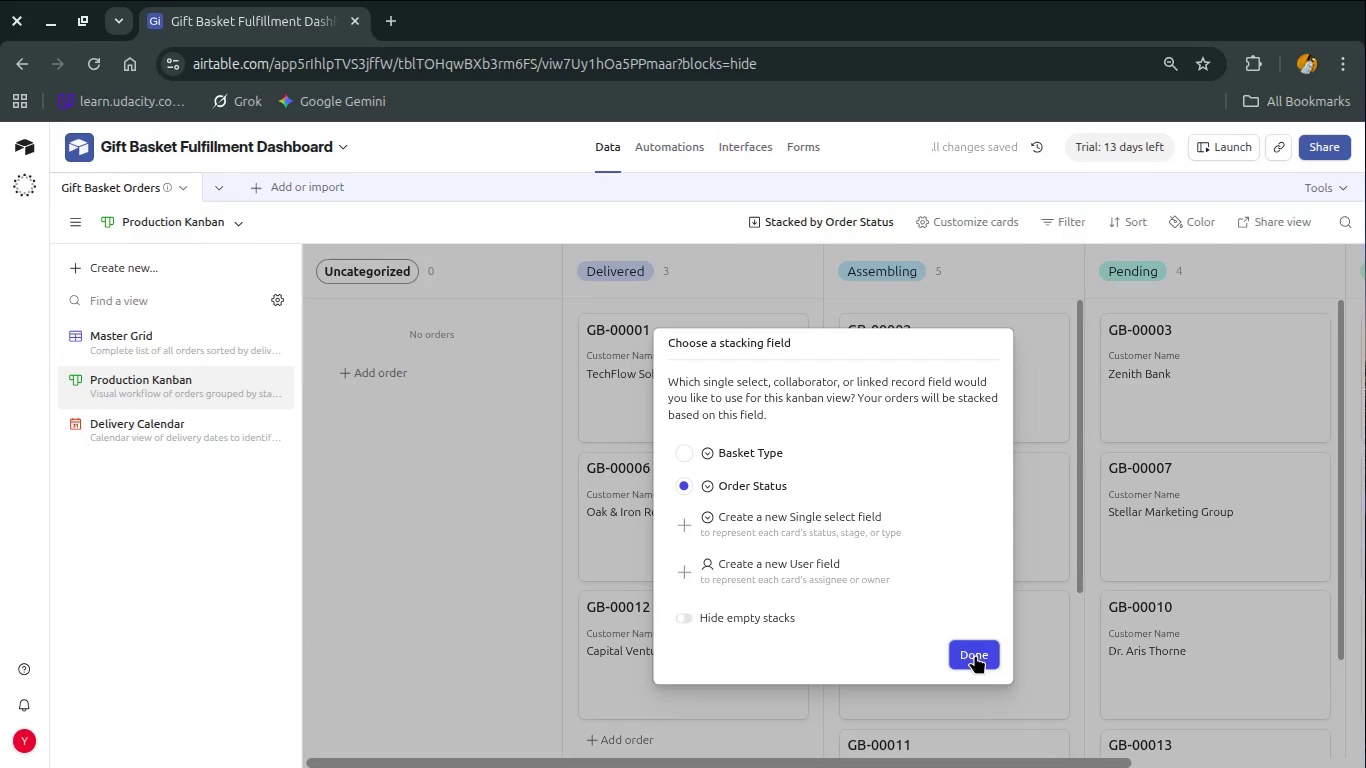 
left_click([975, 655])
 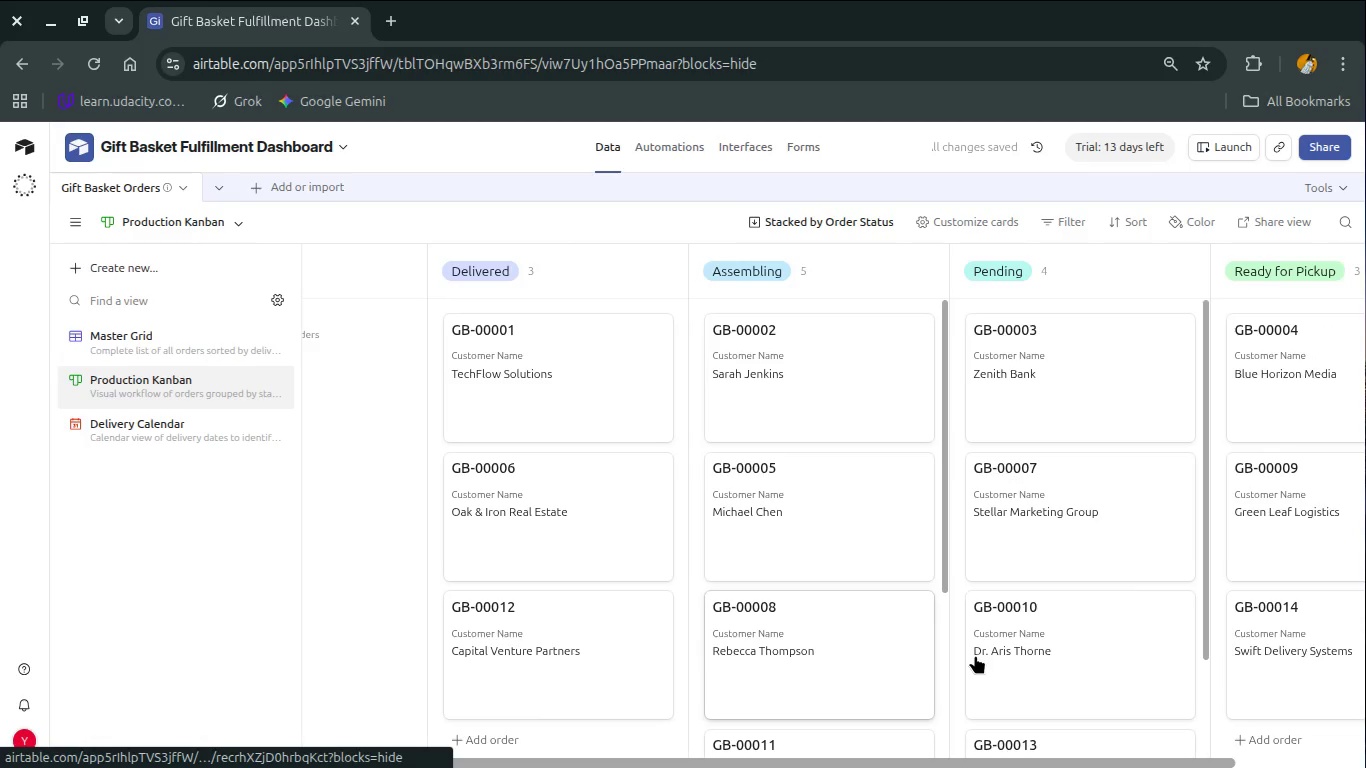 
scroll: coordinate [975, 655], scroll_direction: down, amount: 1.0
 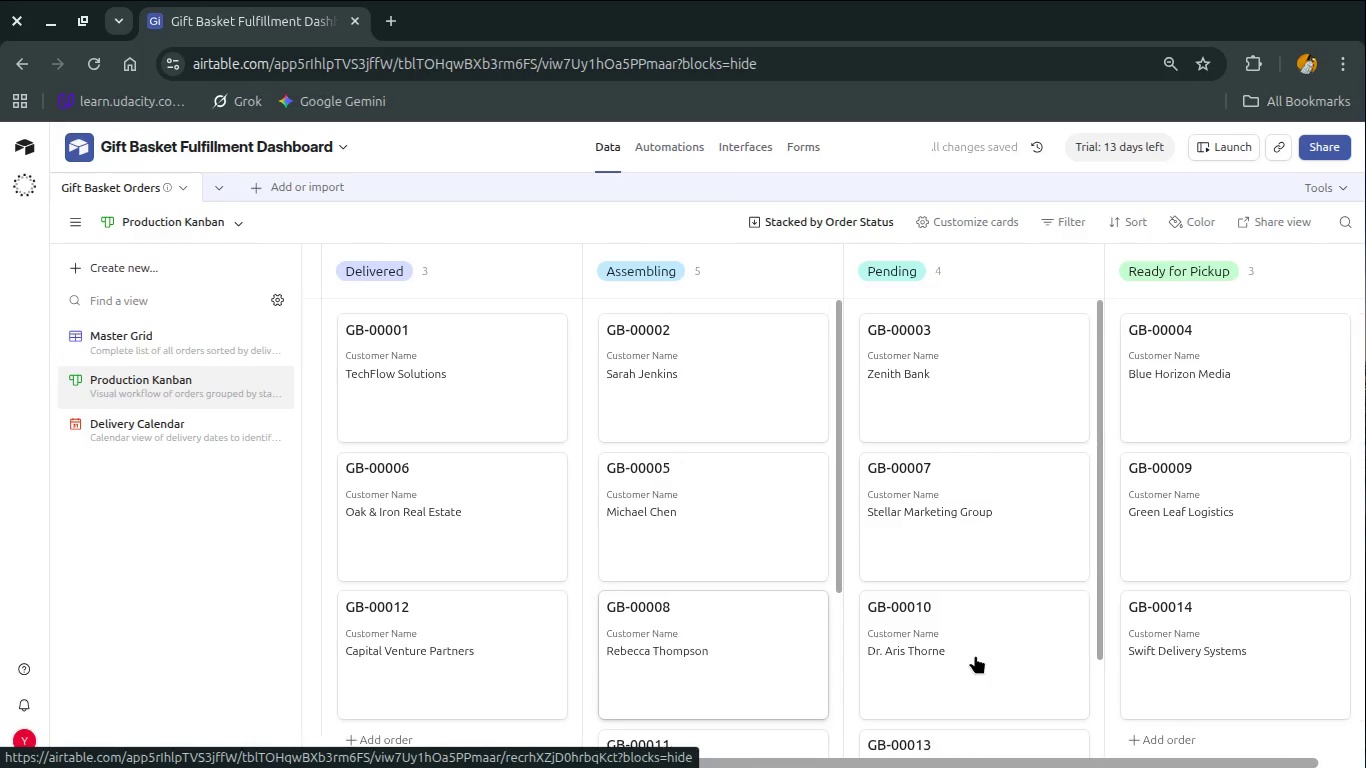 
scroll: coordinate [975, 655], scroll_direction: up, amount: 6.0
 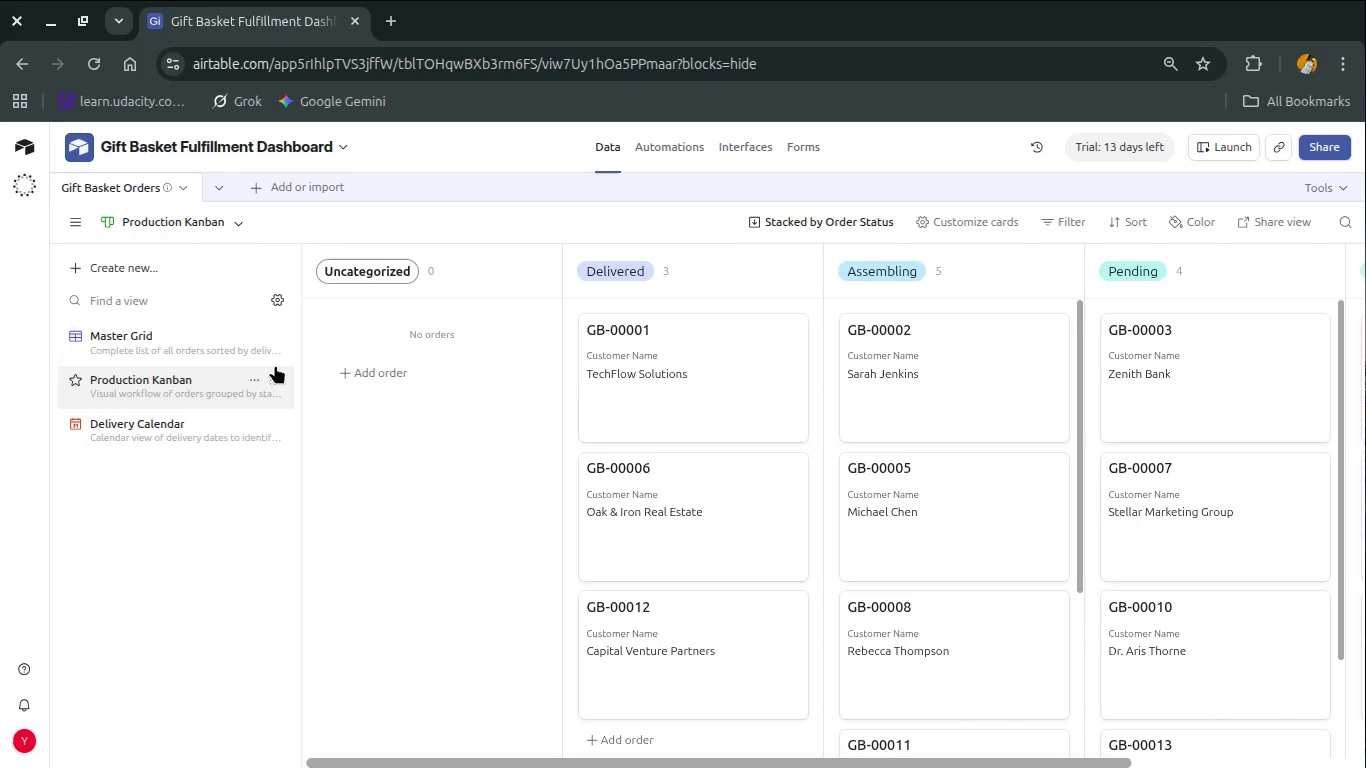 
left_click([167, 421])
 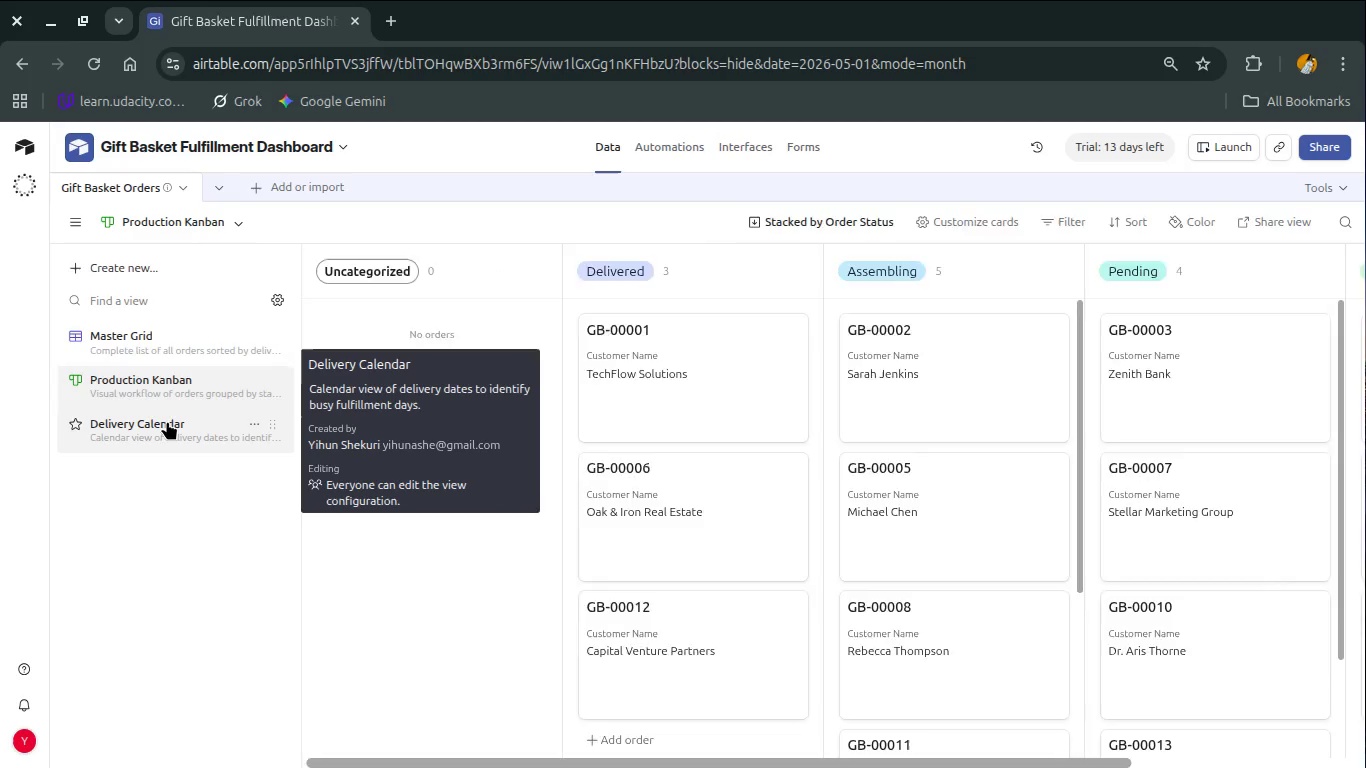 
mouse_move([203, 421])
 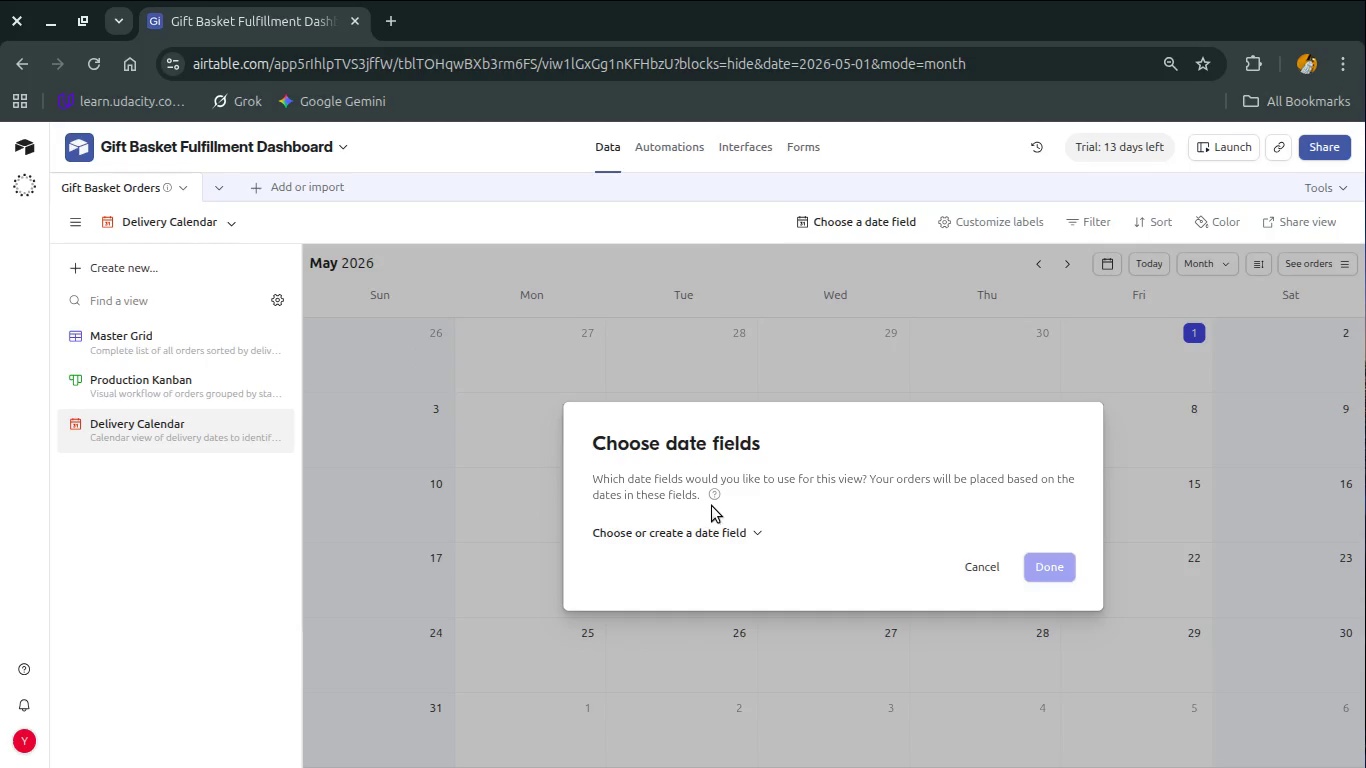 
left_click([716, 534])
 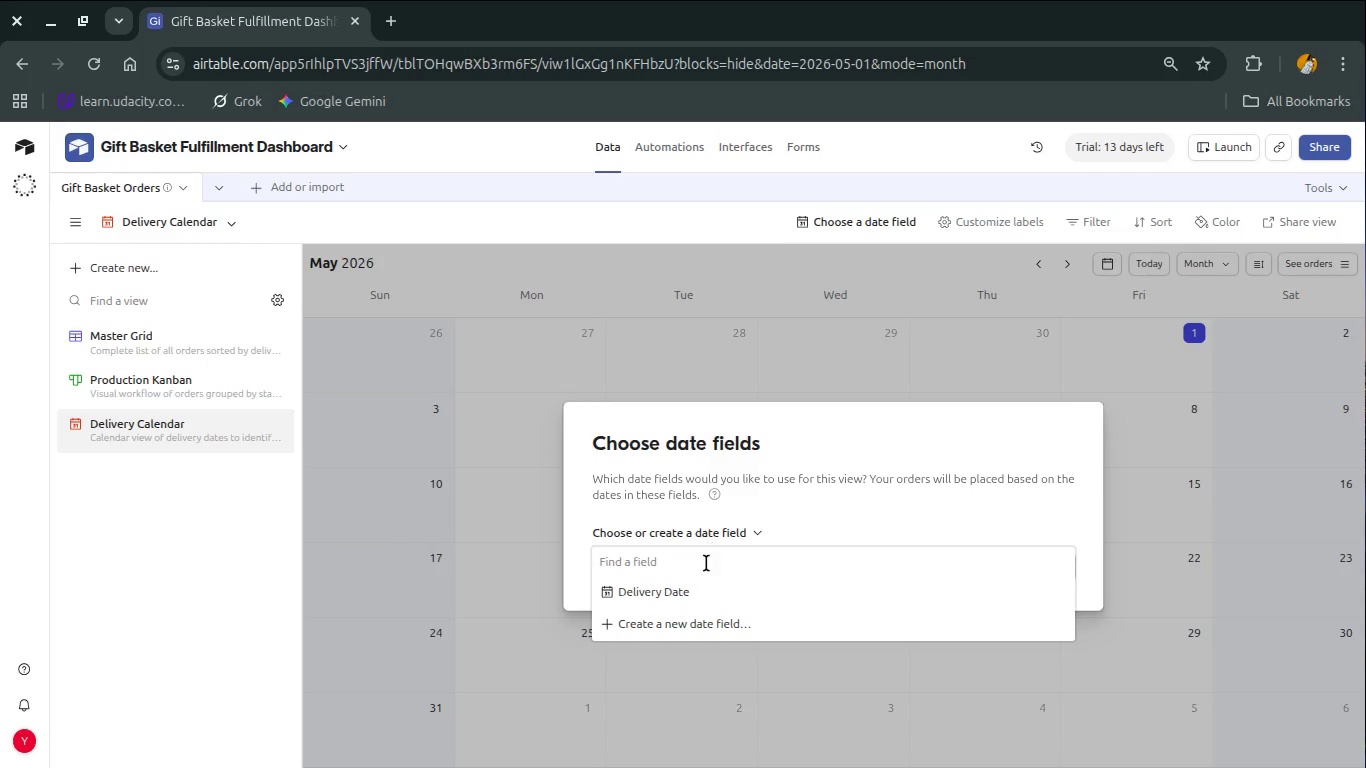 
left_click([696, 584])
 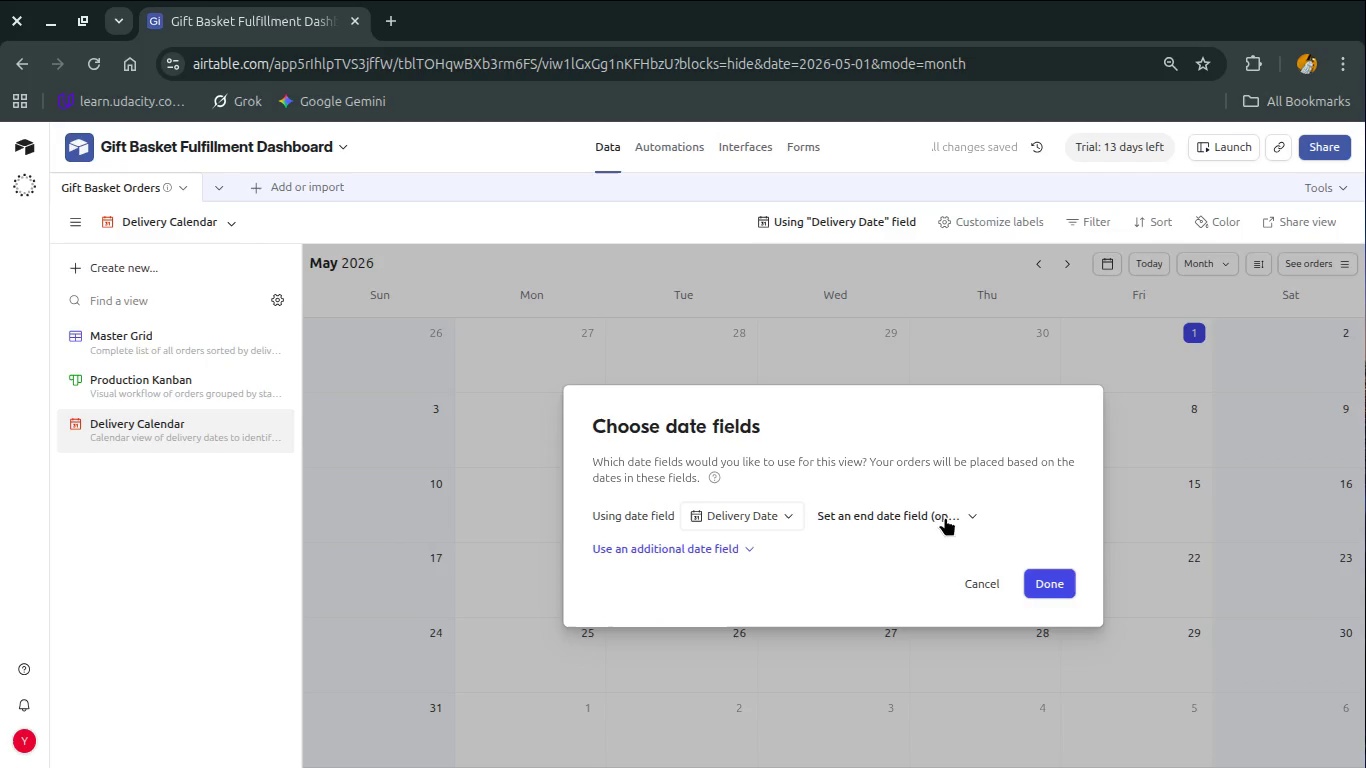 
left_click([958, 508])
 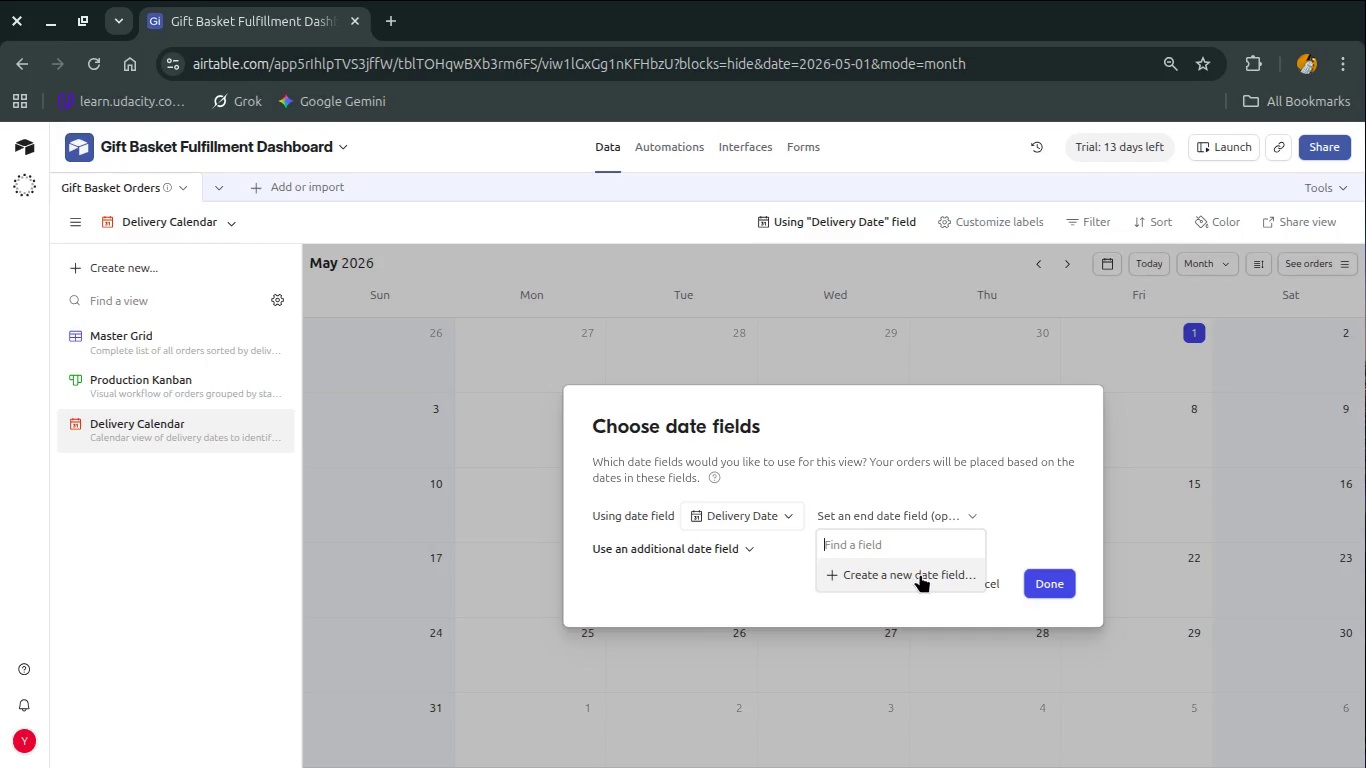 
wait(5.2)
 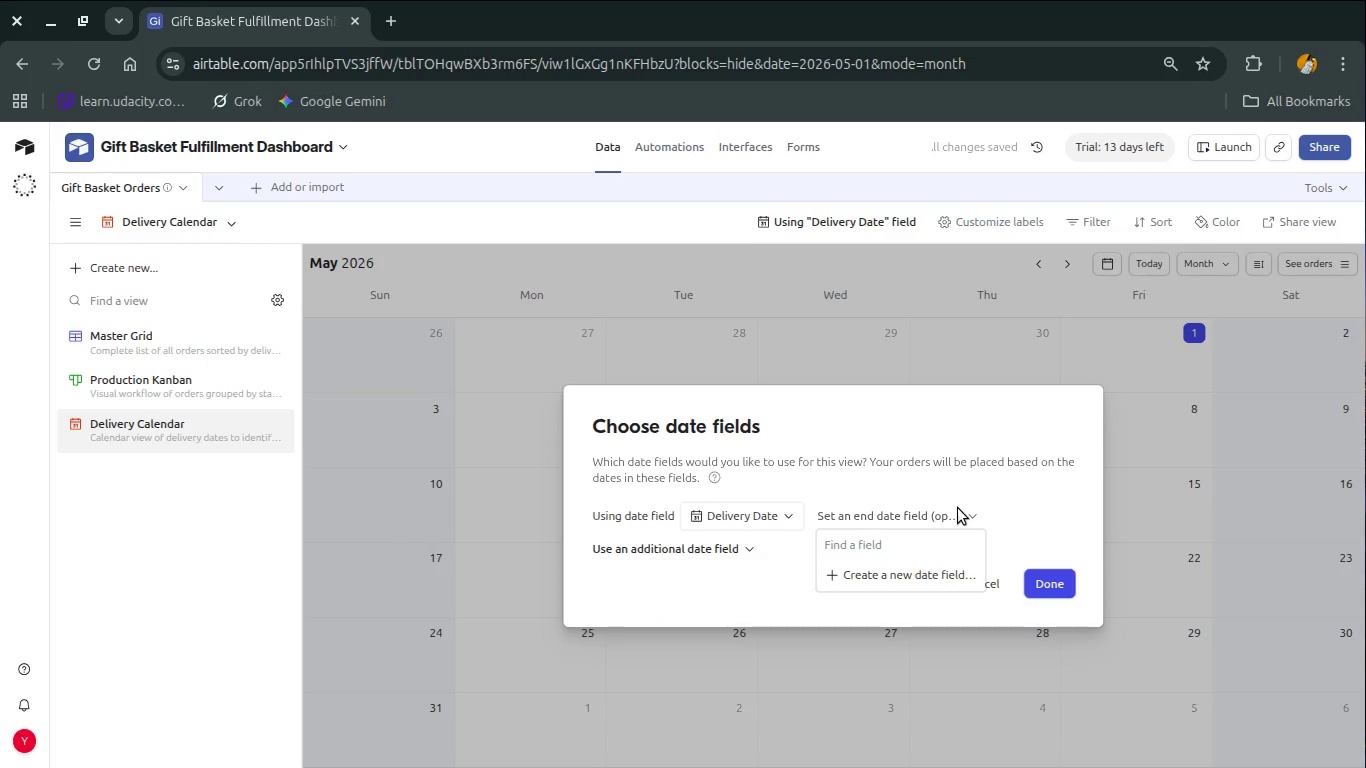 
left_click([1014, 482])
 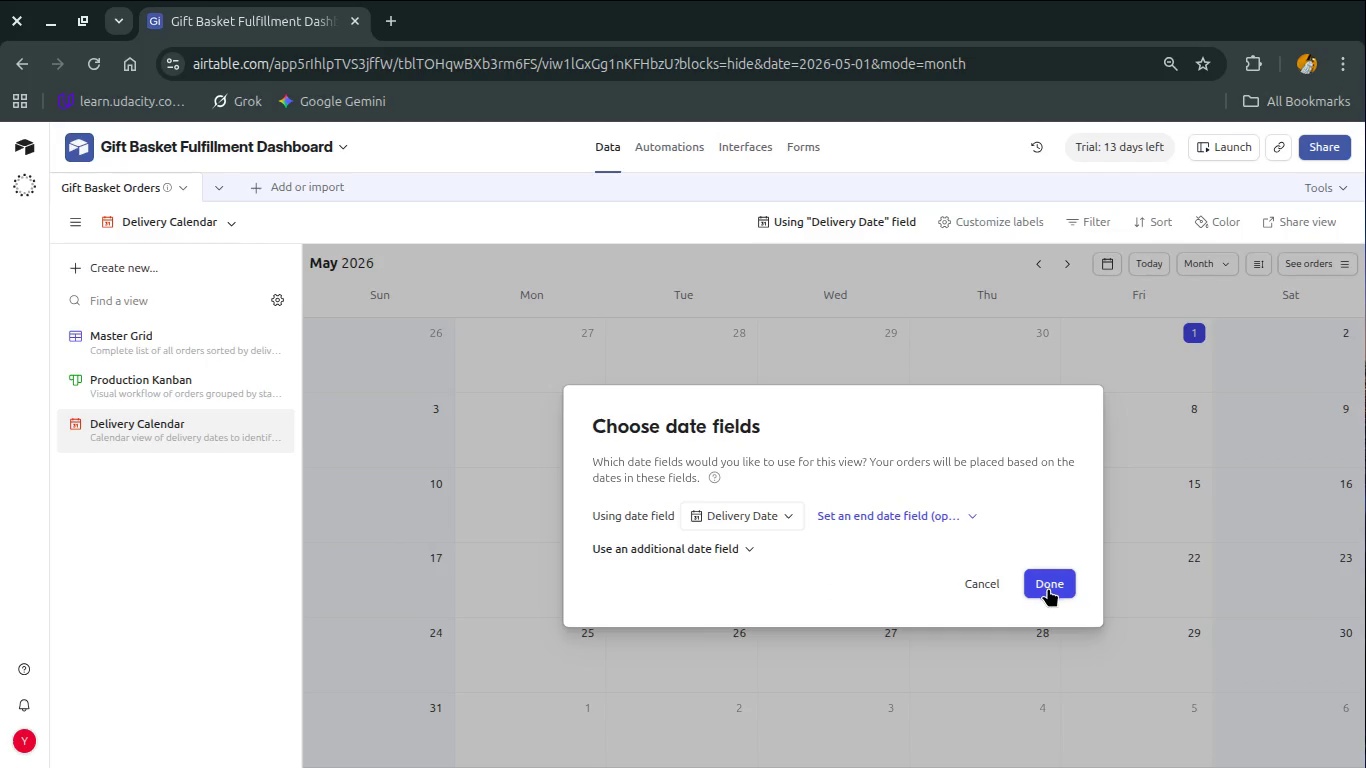 
left_click([1048, 588])
 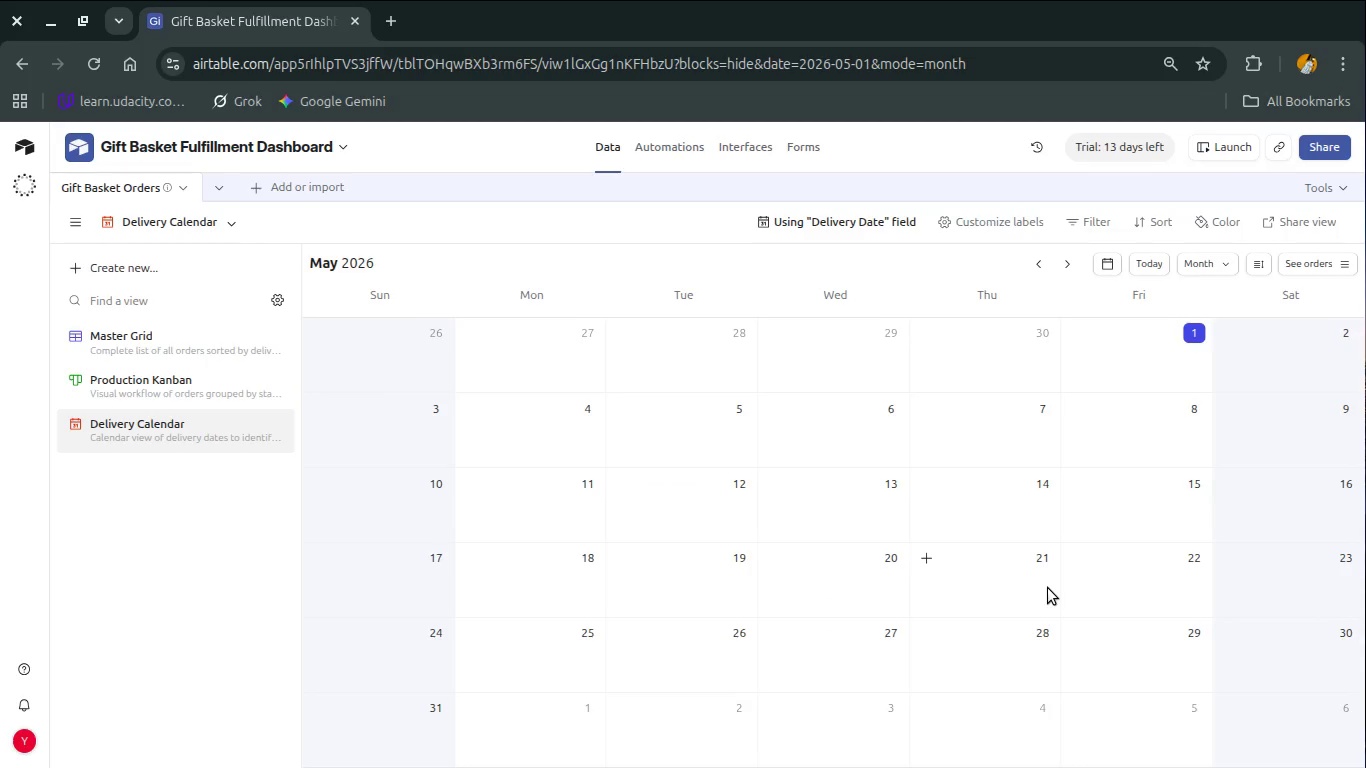 
scroll: coordinate [1048, 588], scroll_direction: up, amount: 1.0
 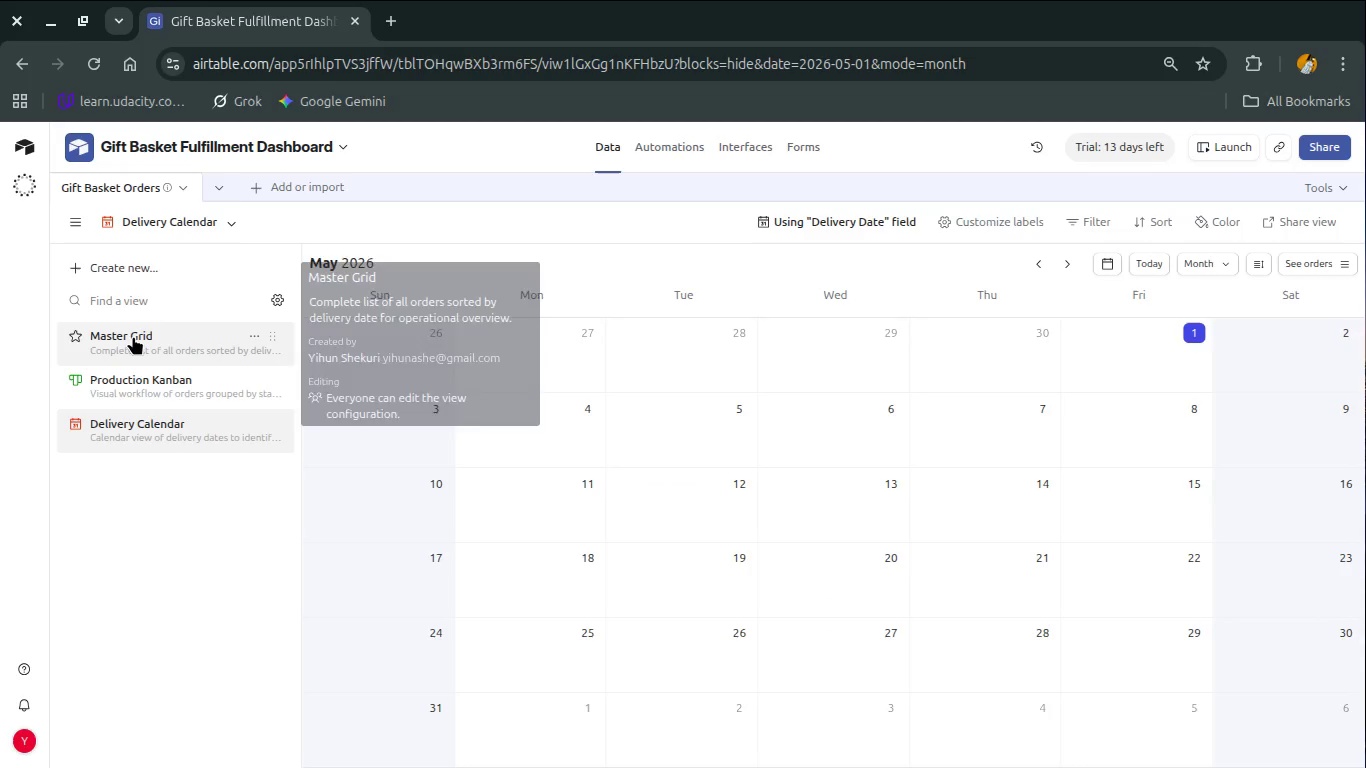 
left_click([133, 336])
 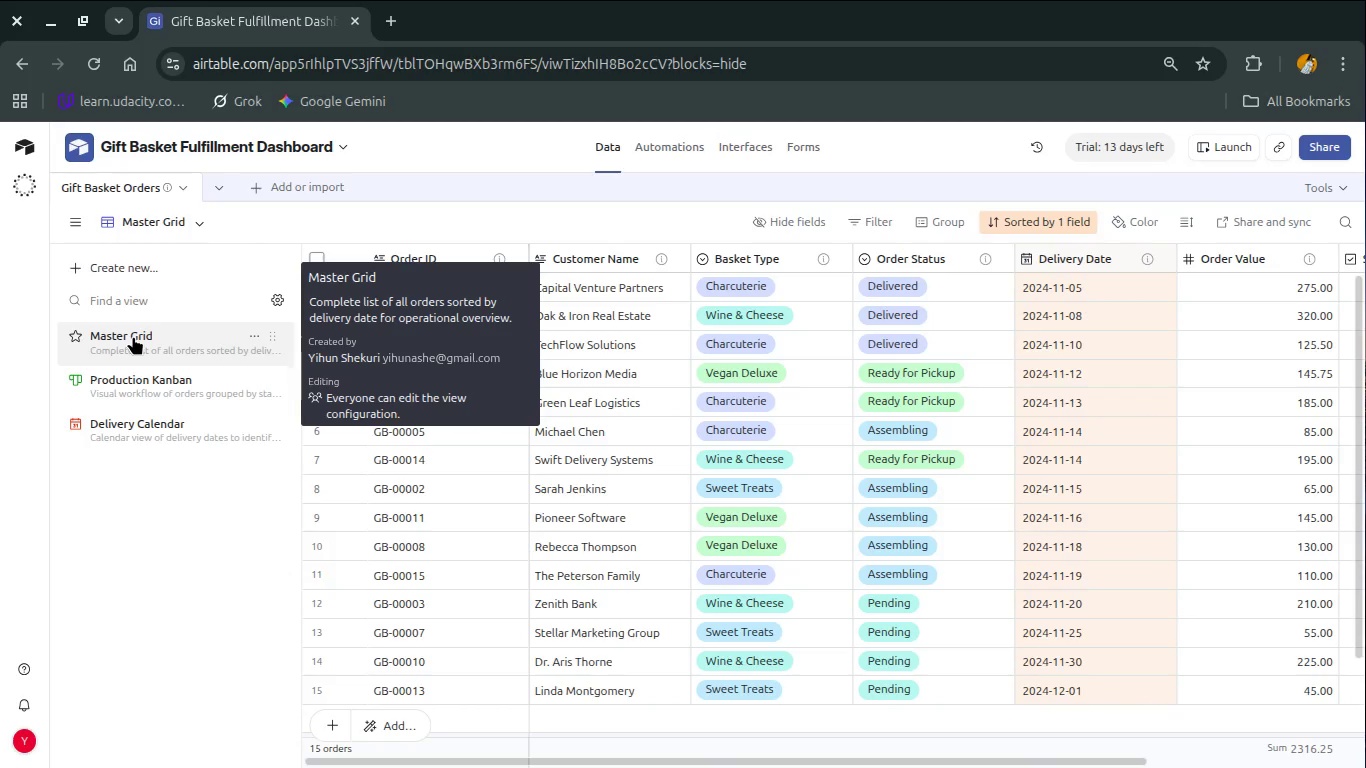 
wait(10.31)
 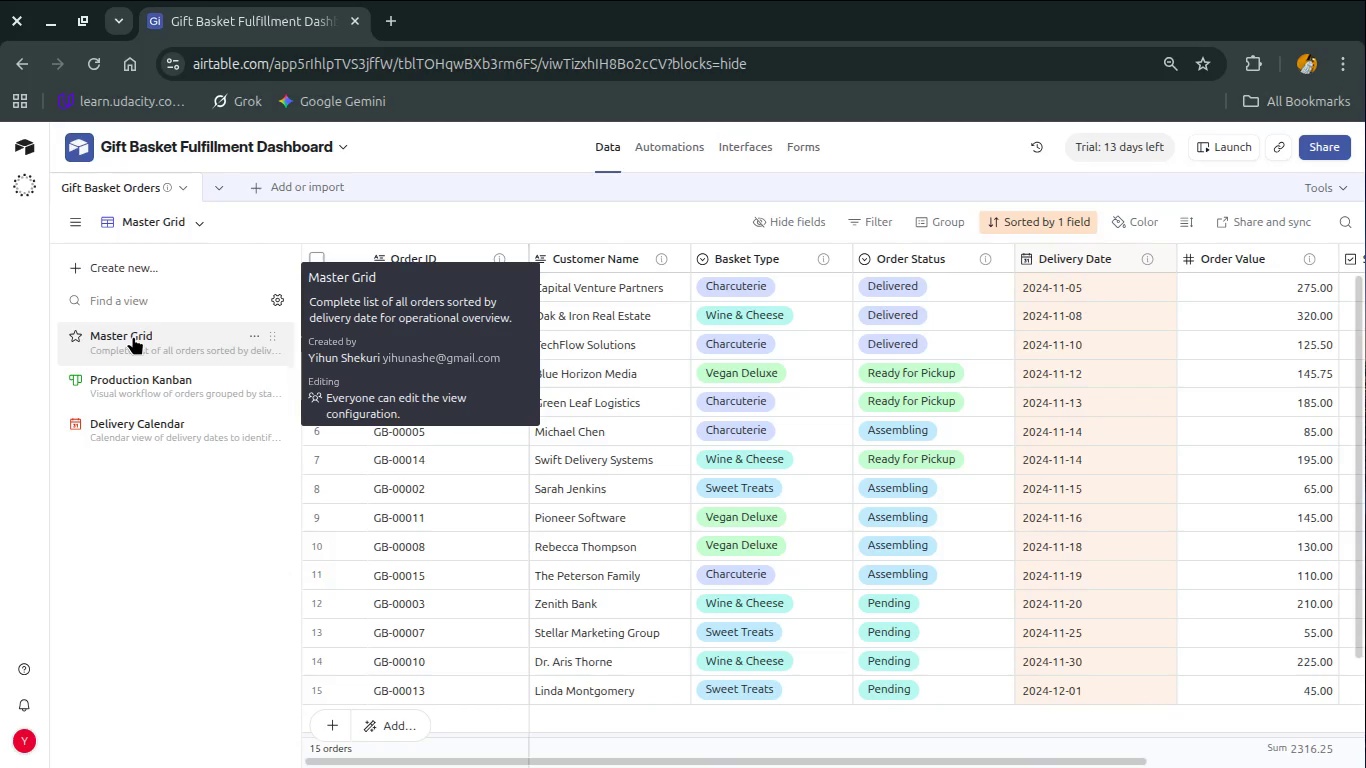 
scroll: coordinate [706, 408], scroll_direction: up, amount: 2.0
 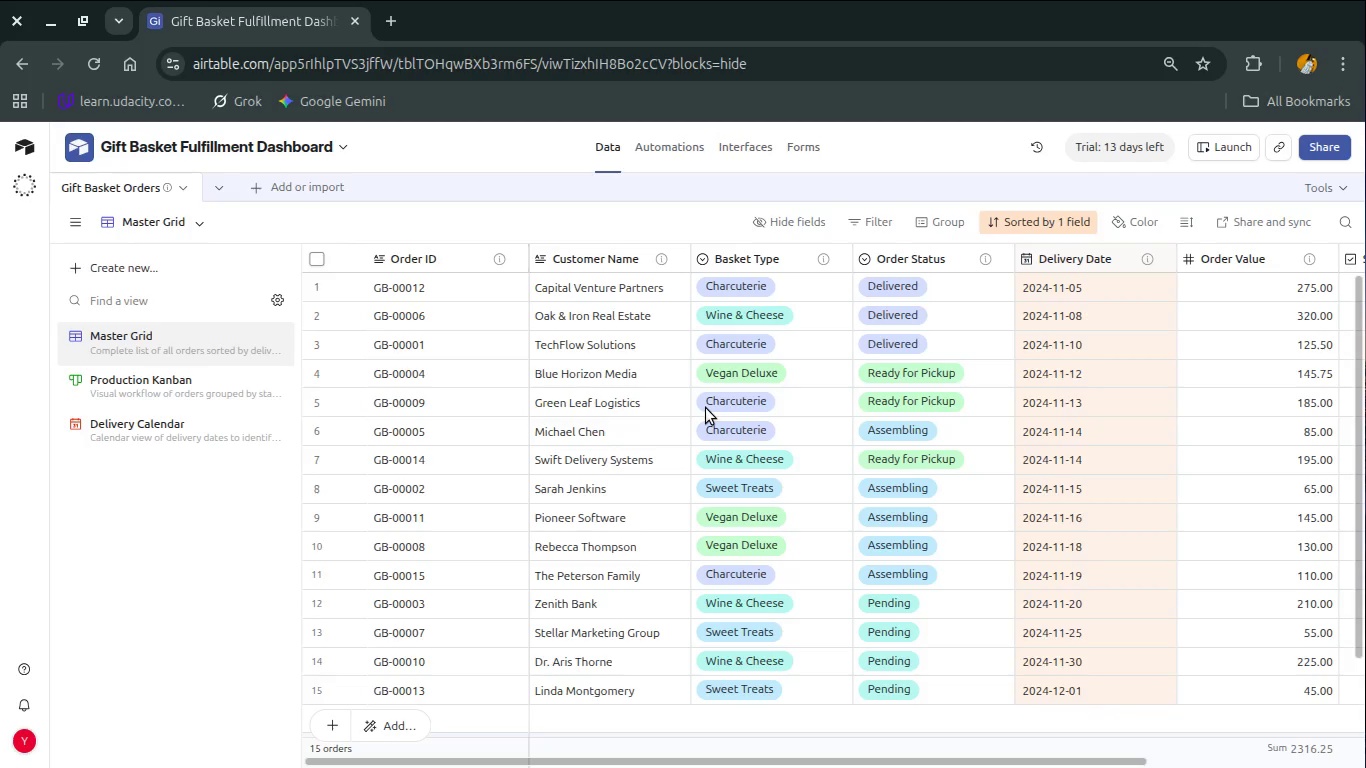 
scroll: coordinate [706, 408], scroll_direction: none, amount: 0.0
 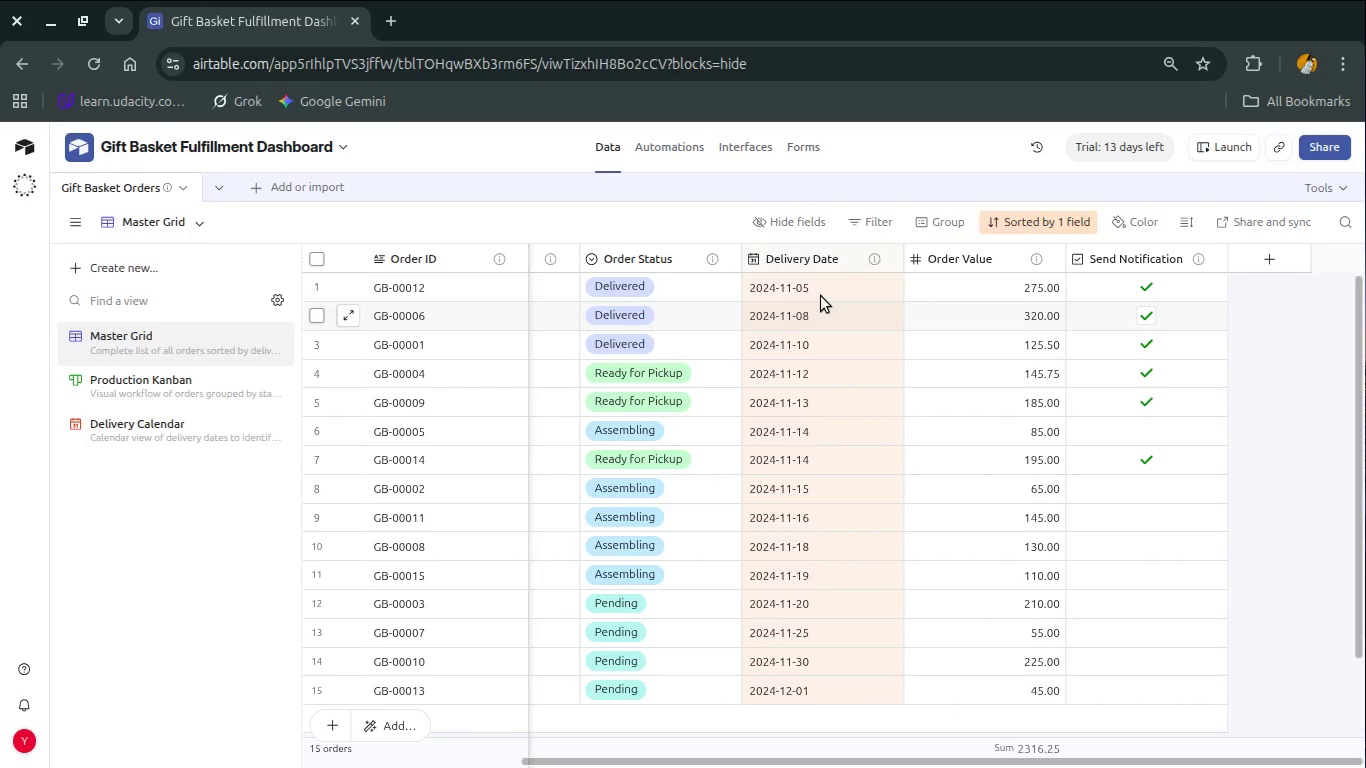 
left_click([822, 294])
 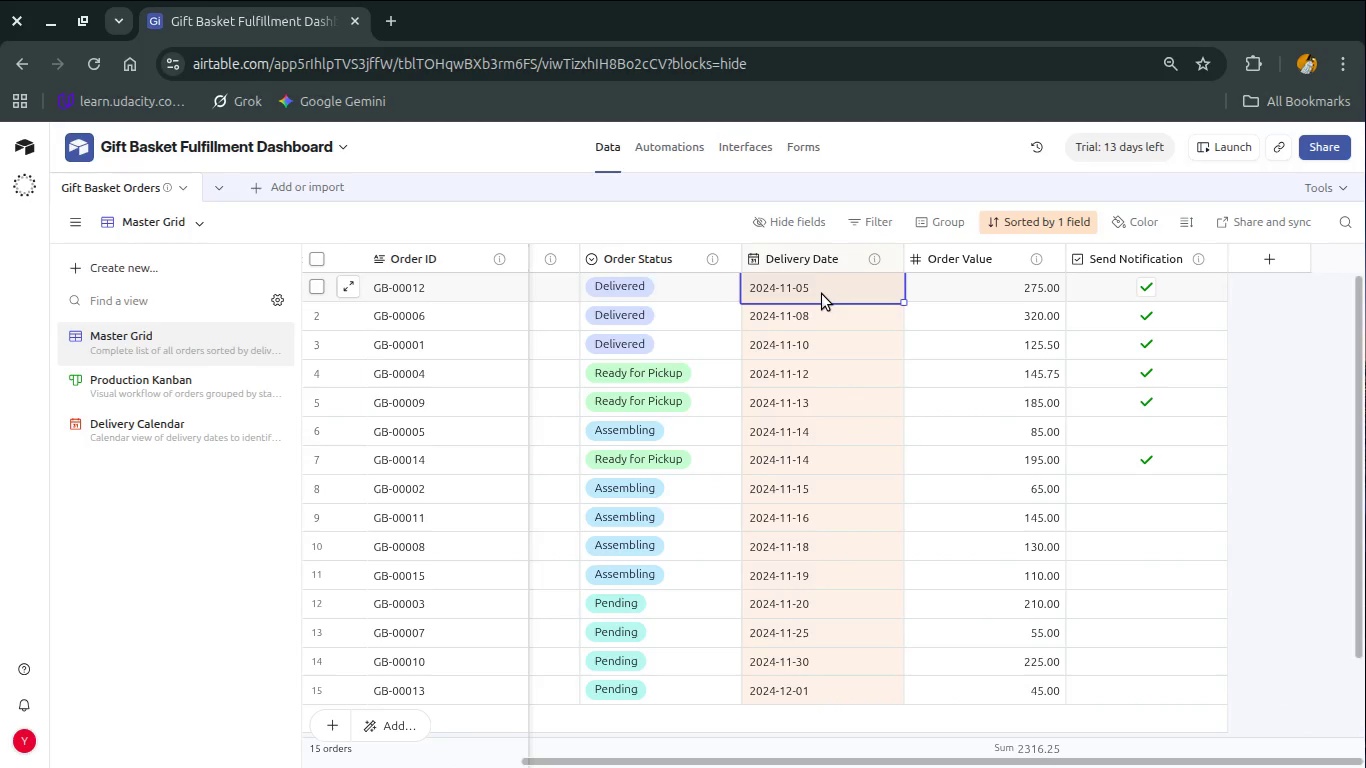 
double_click([822, 294])
 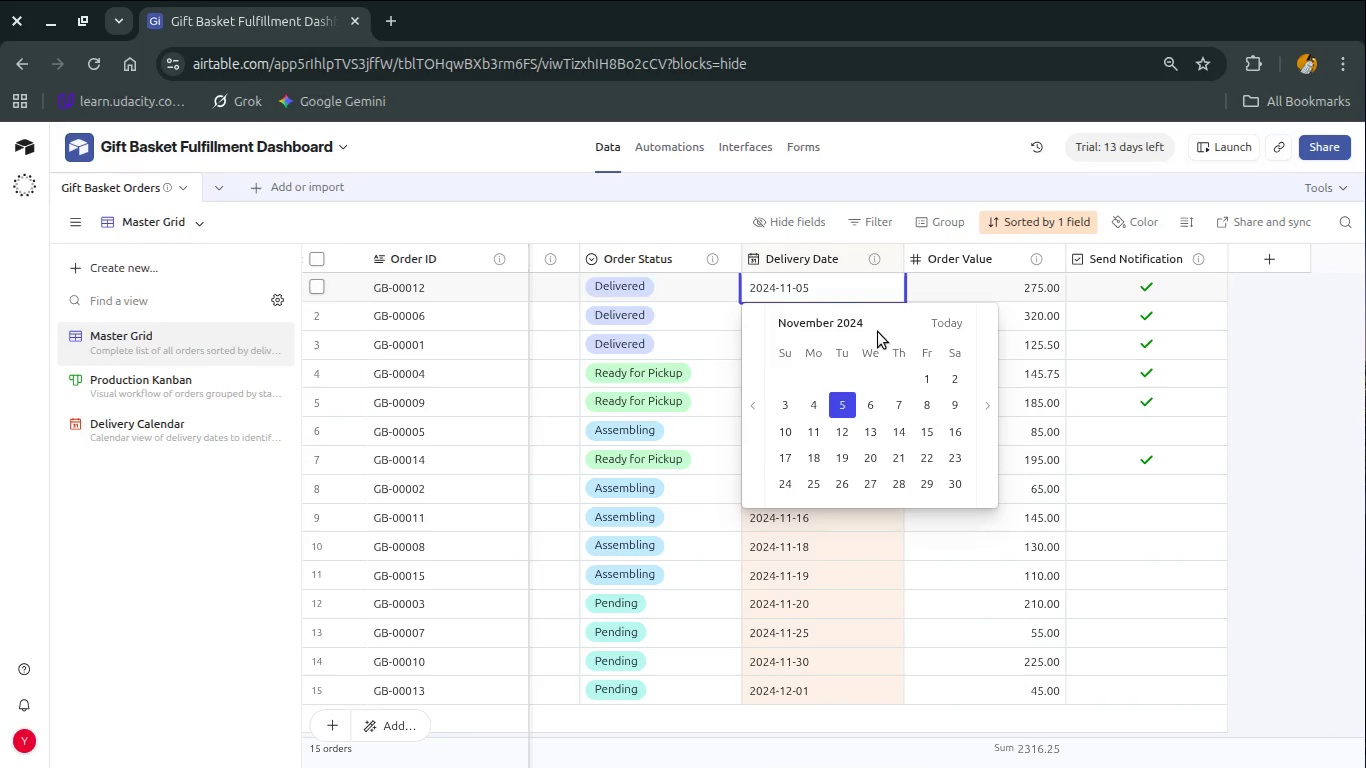 
left_click([954, 322])
 